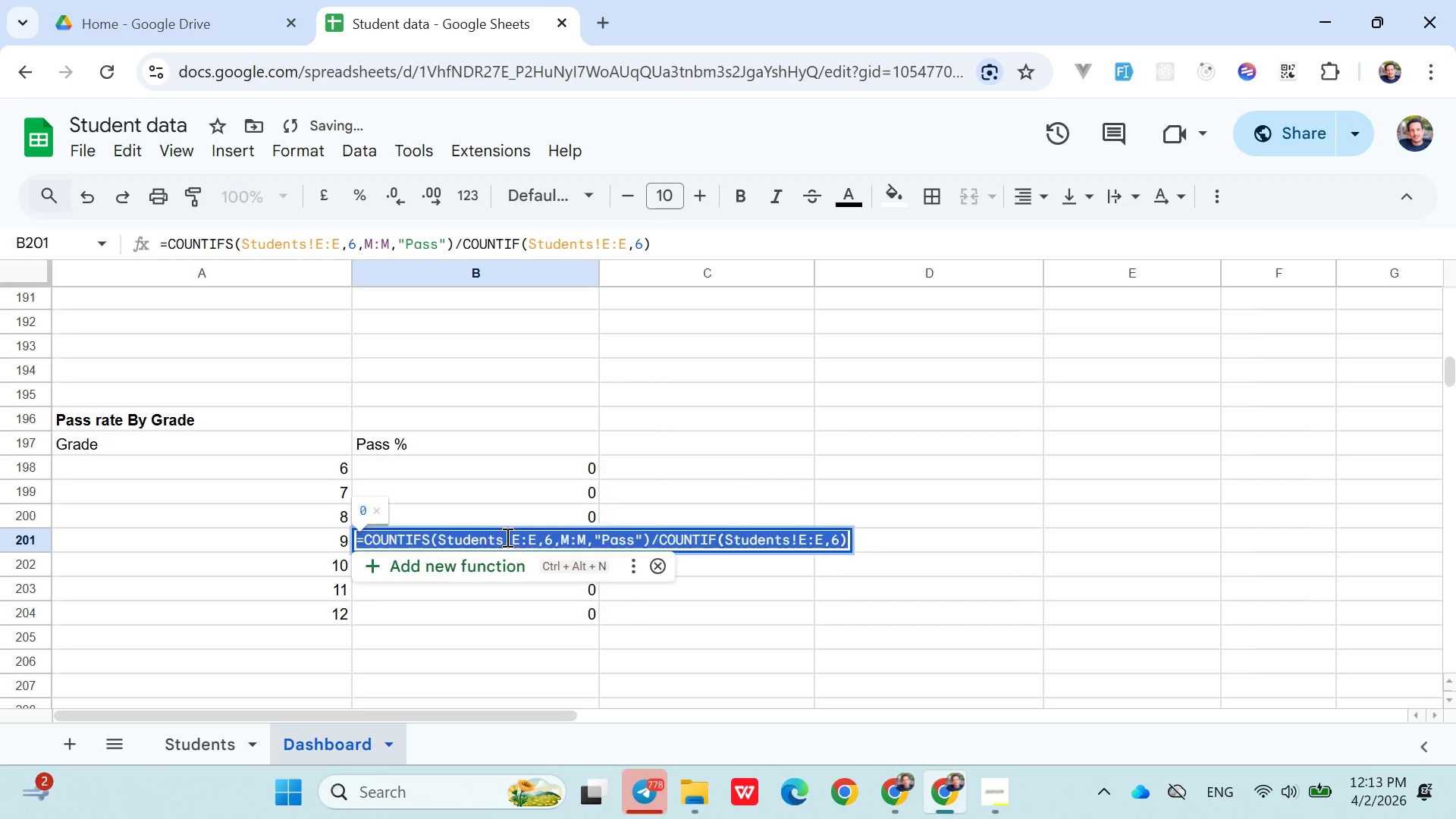 
triple_click([506, 537])
 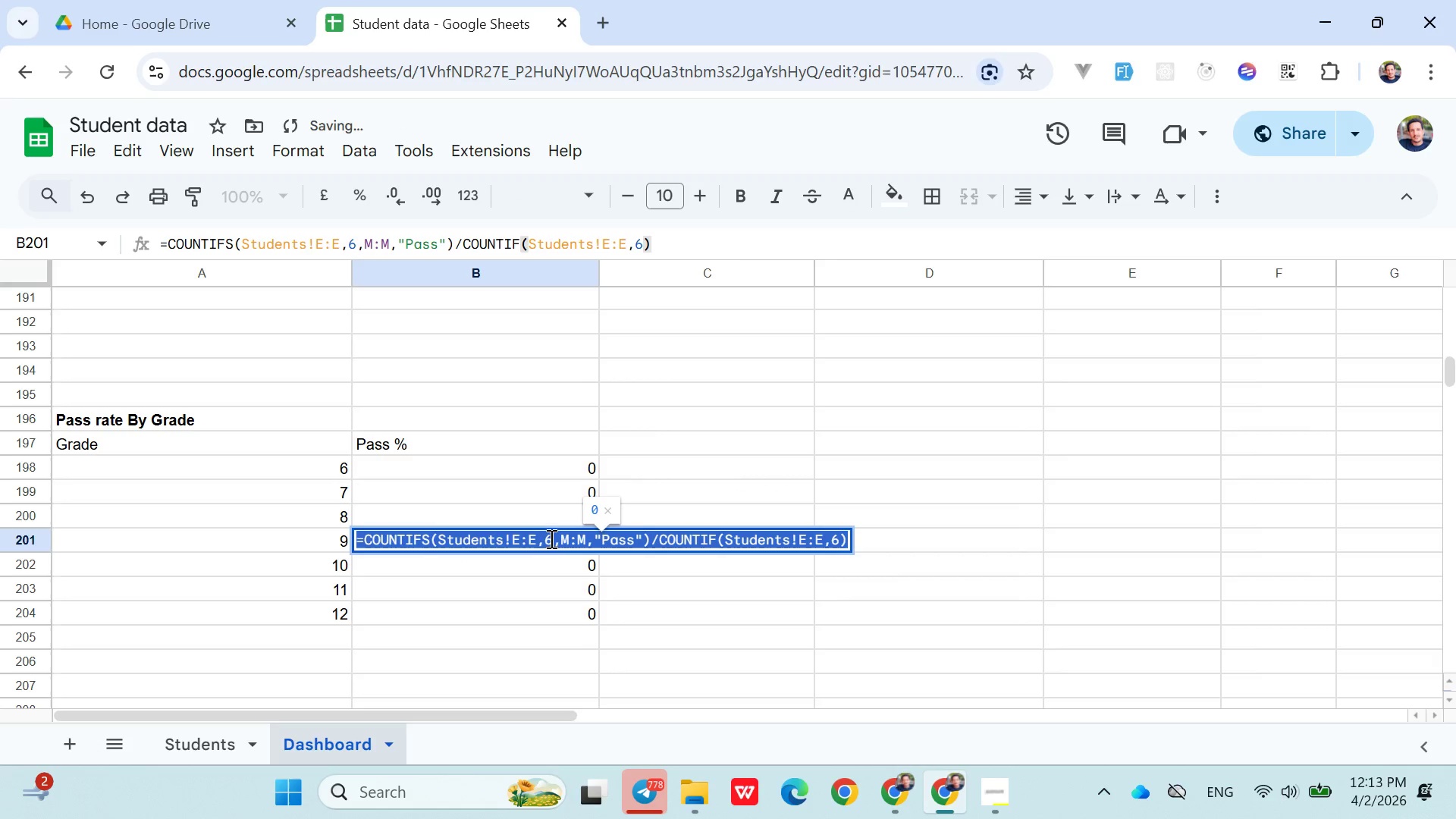 
left_click([551, 541])
 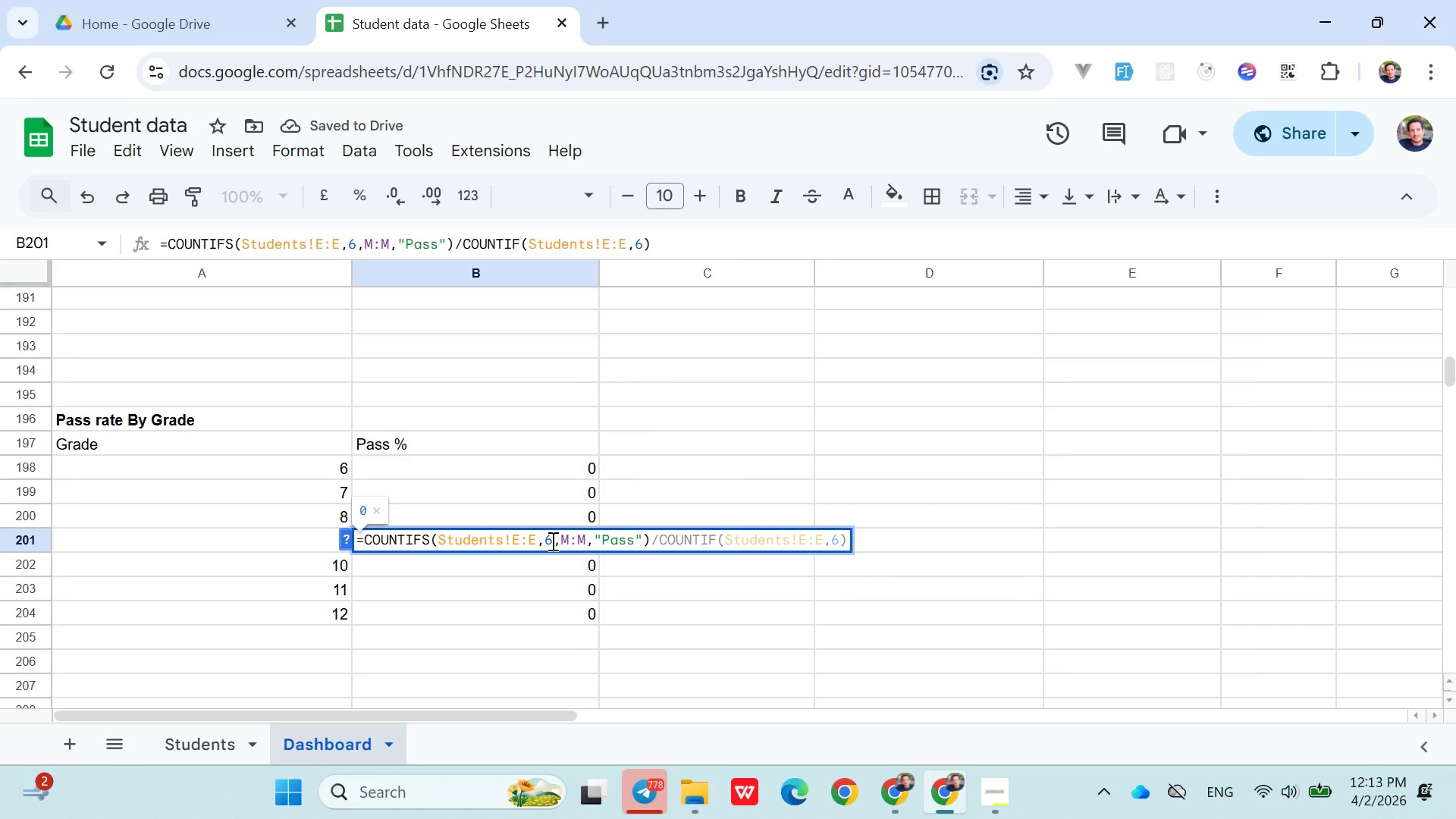 
key(Backspace)
 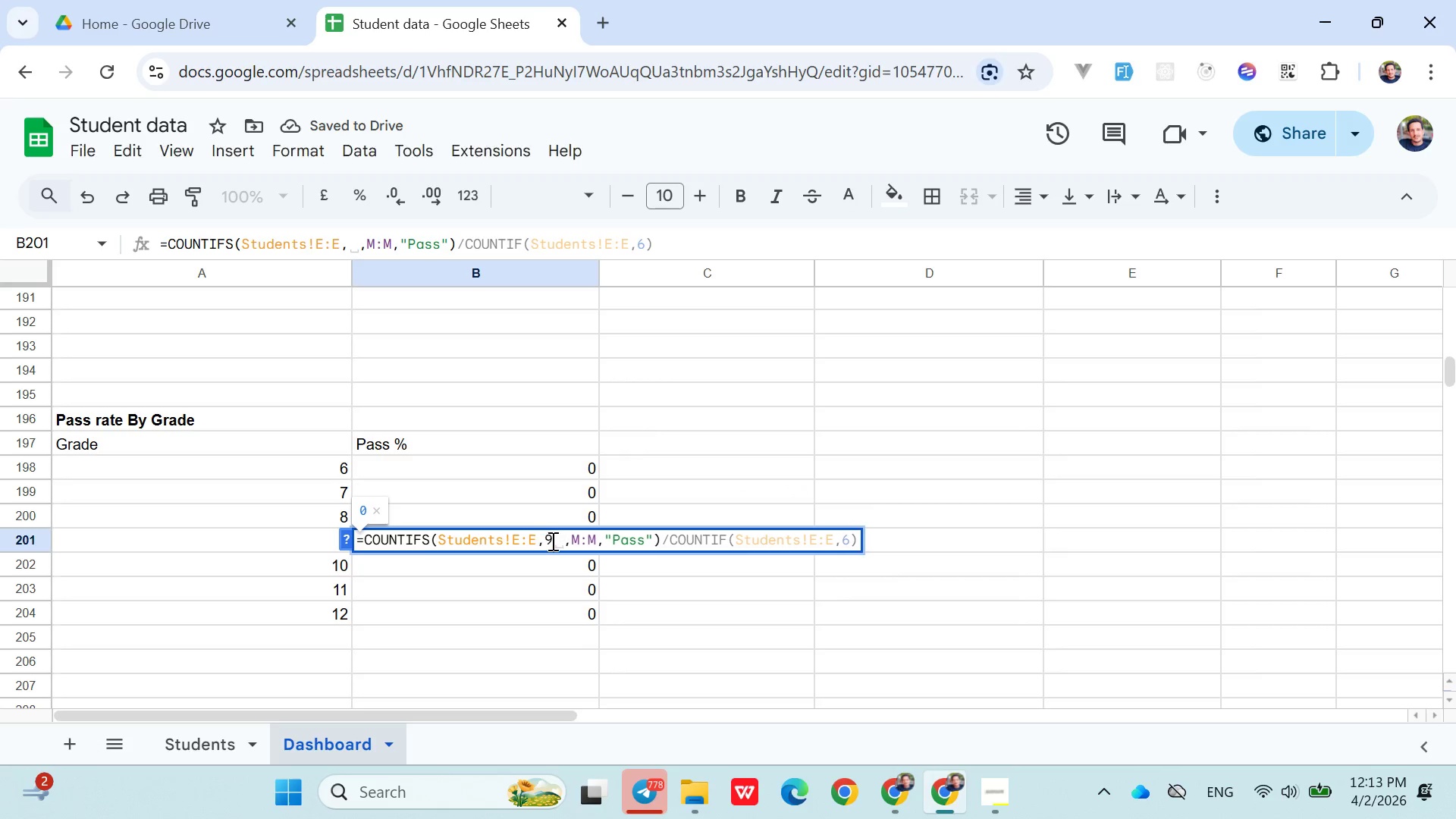 
key(9)
 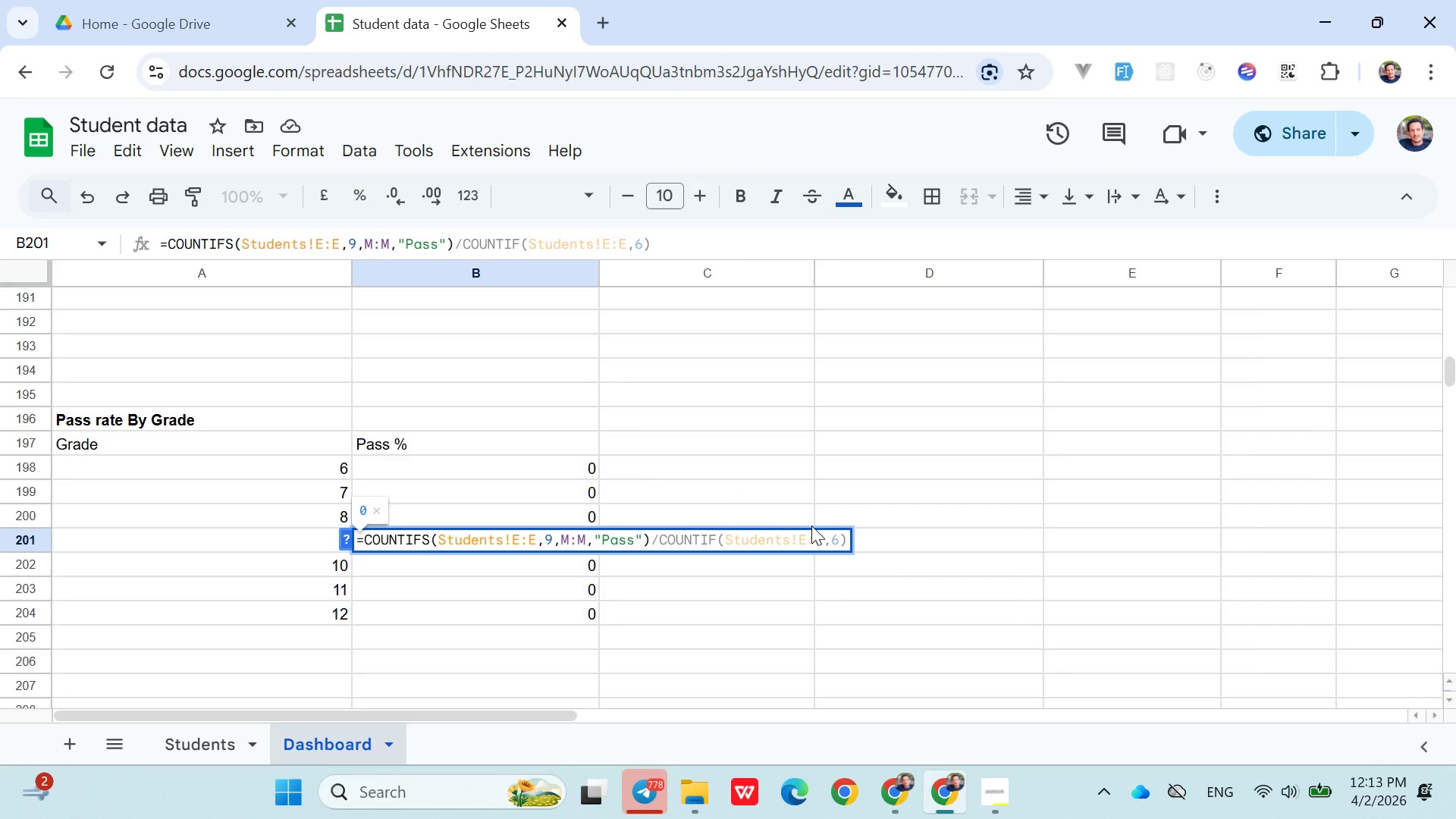 
hold_key(key=ArrowRight, duration=1.47)
 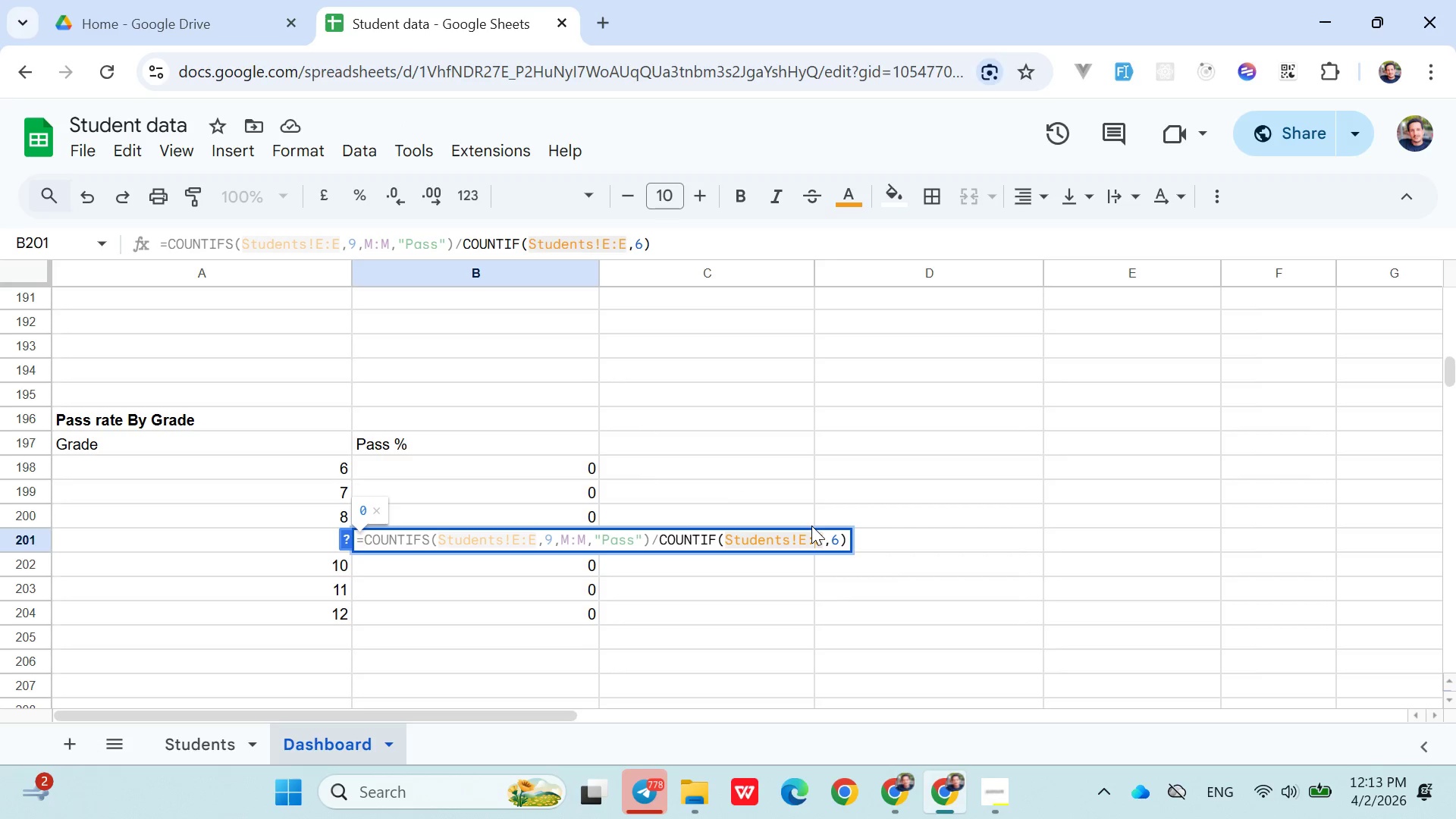 
key(ArrowRight)
 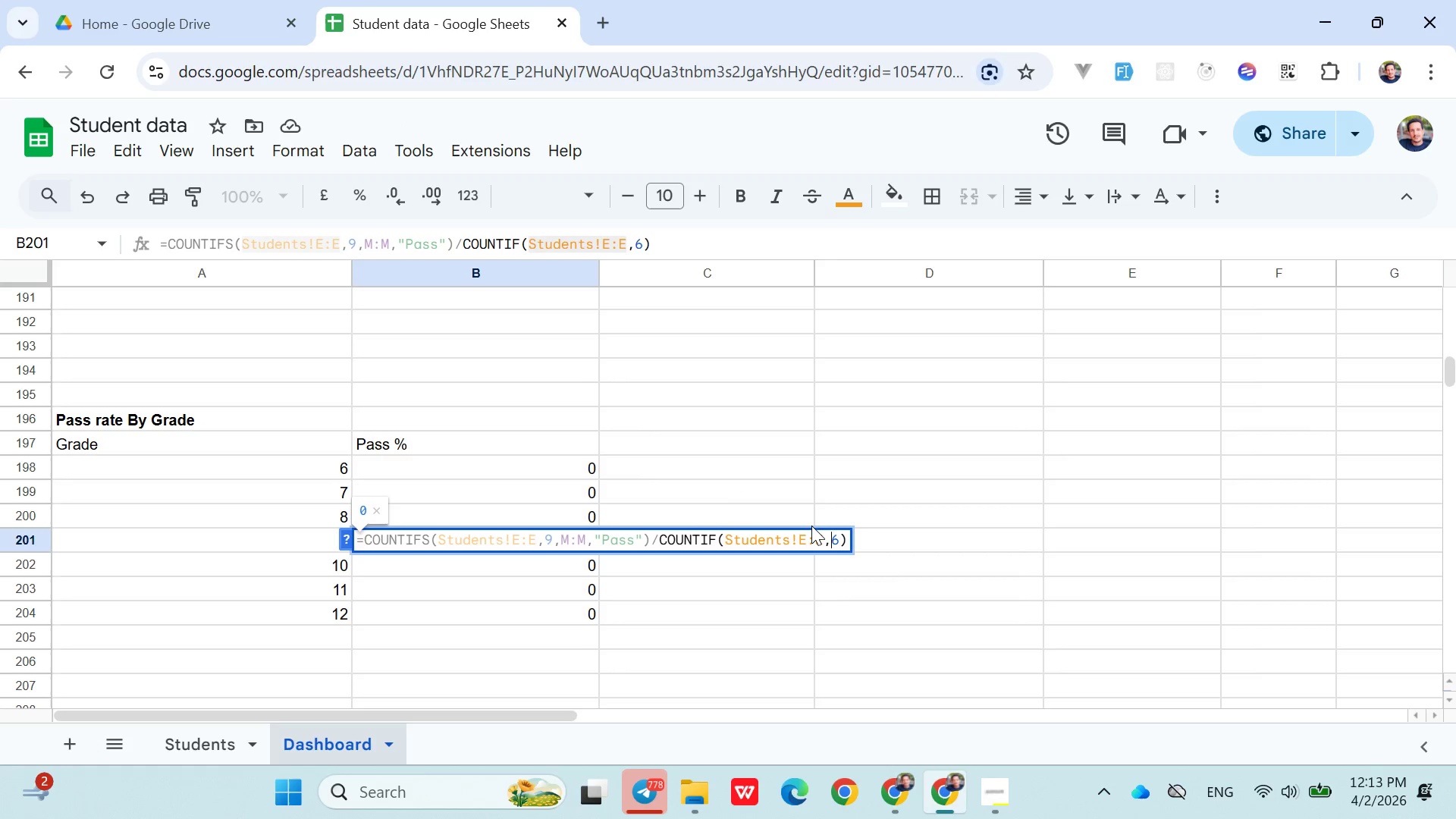 
key(ArrowRight)
 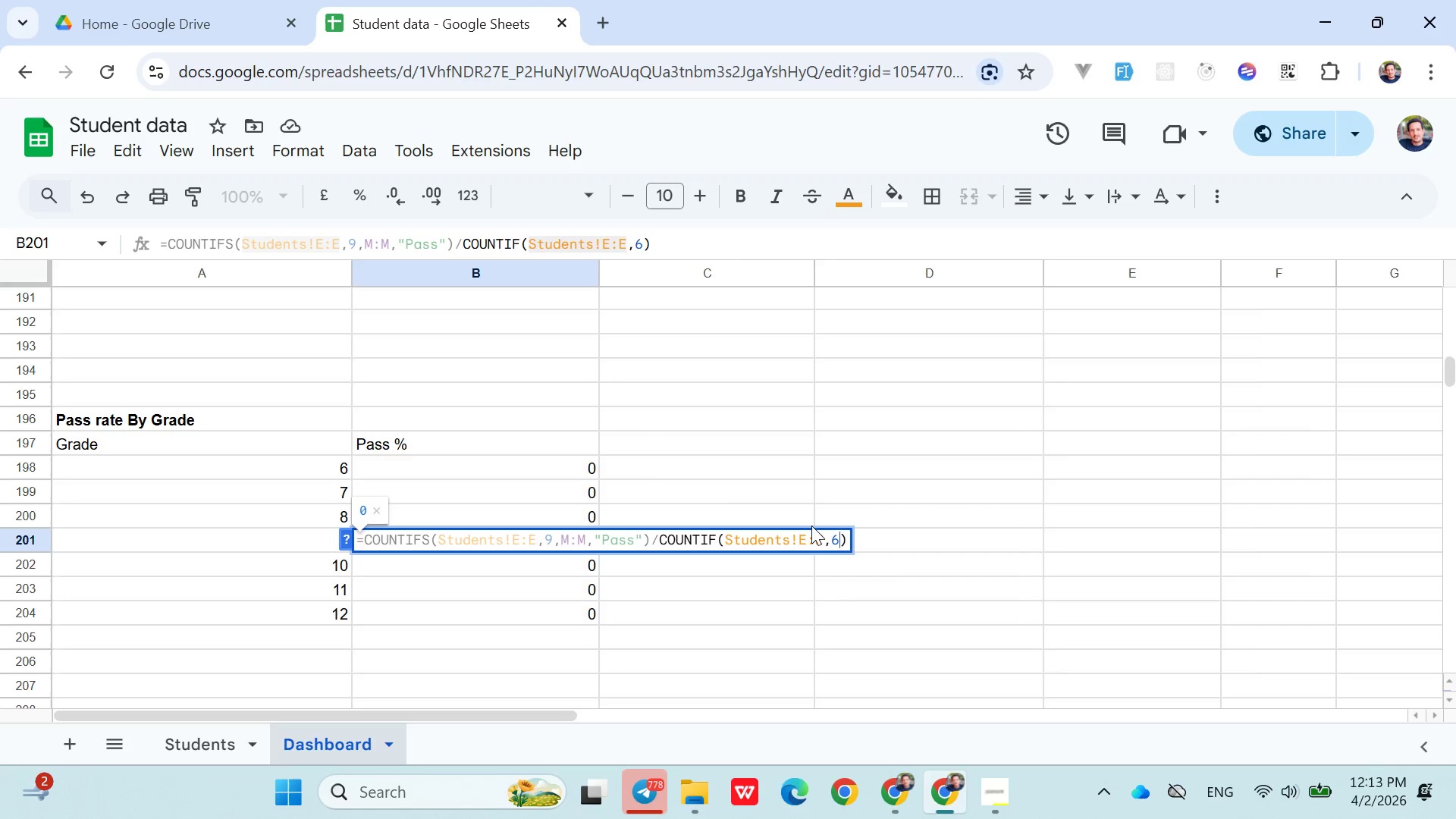 
key(ArrowRight)
 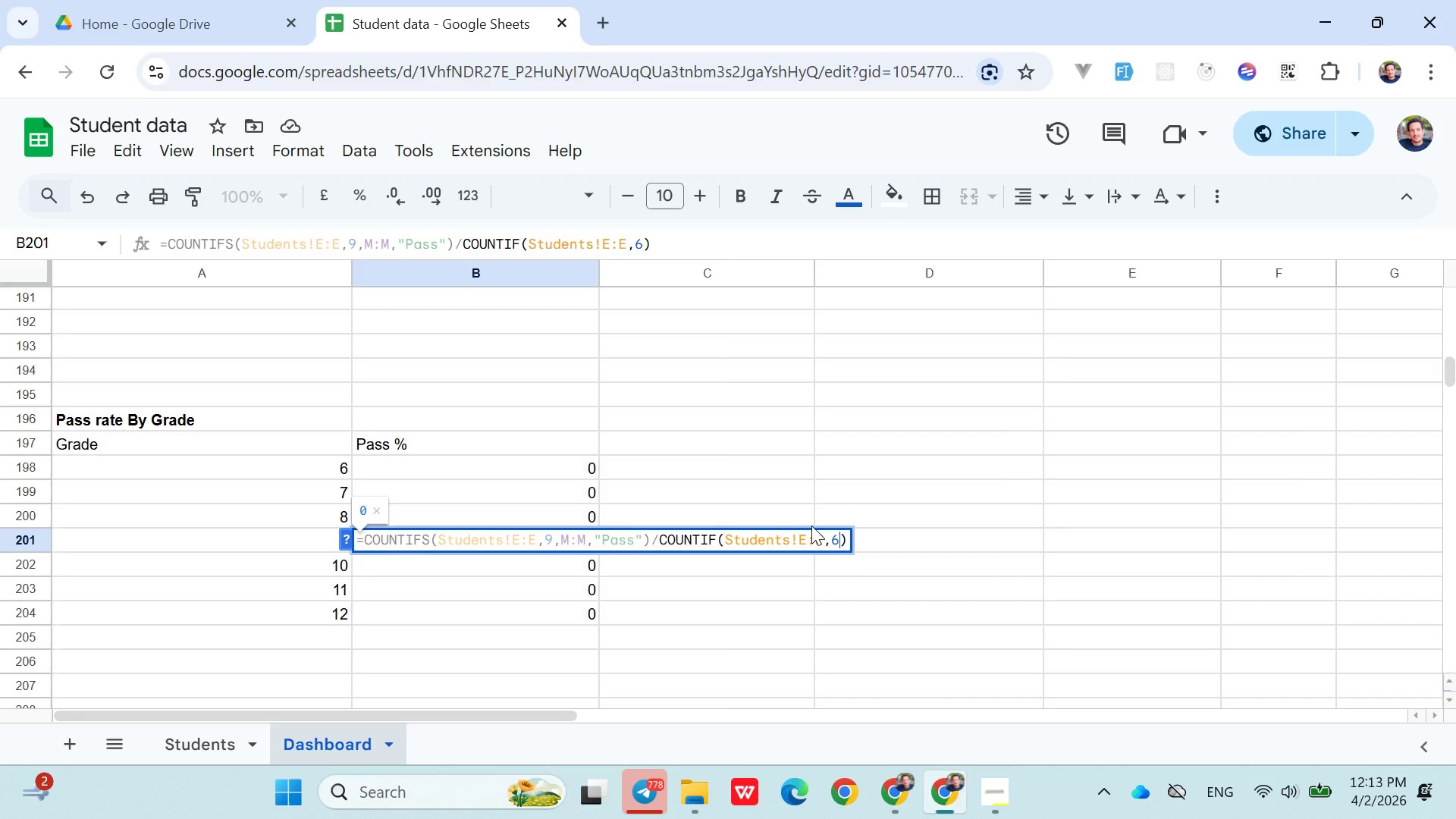 
key(Backspace)
 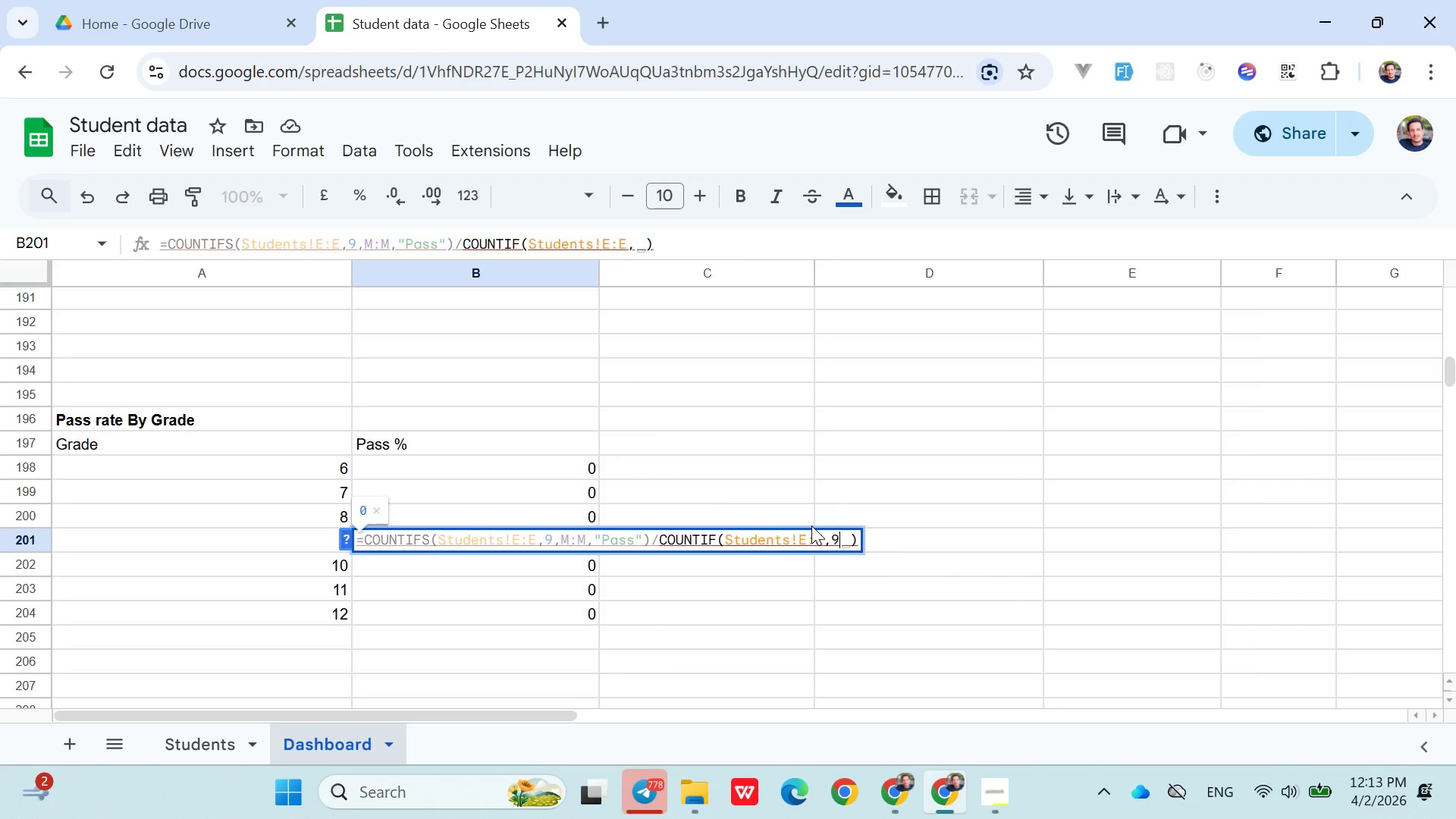 
key(9)
 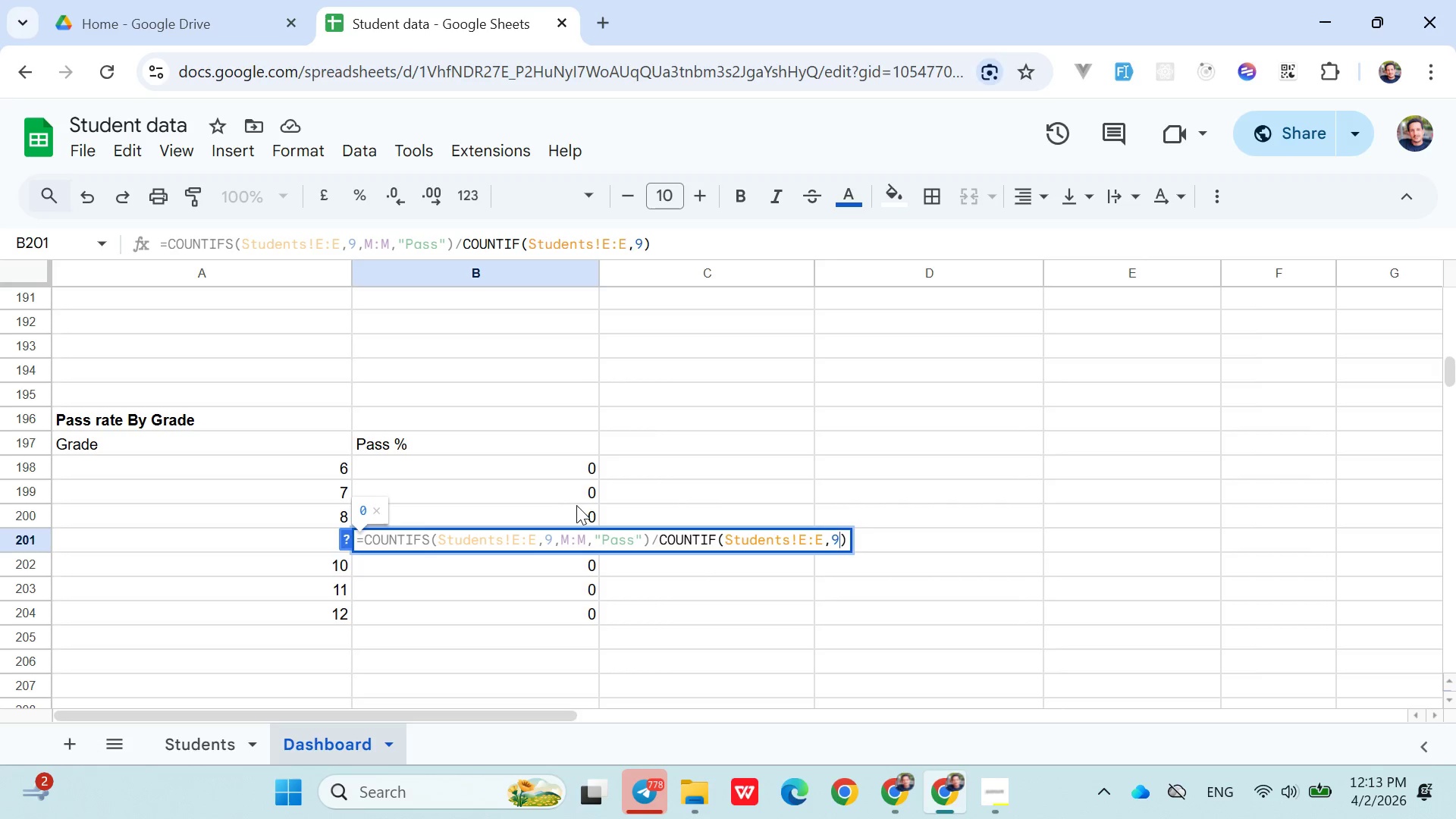 
double_click([566, 505])
 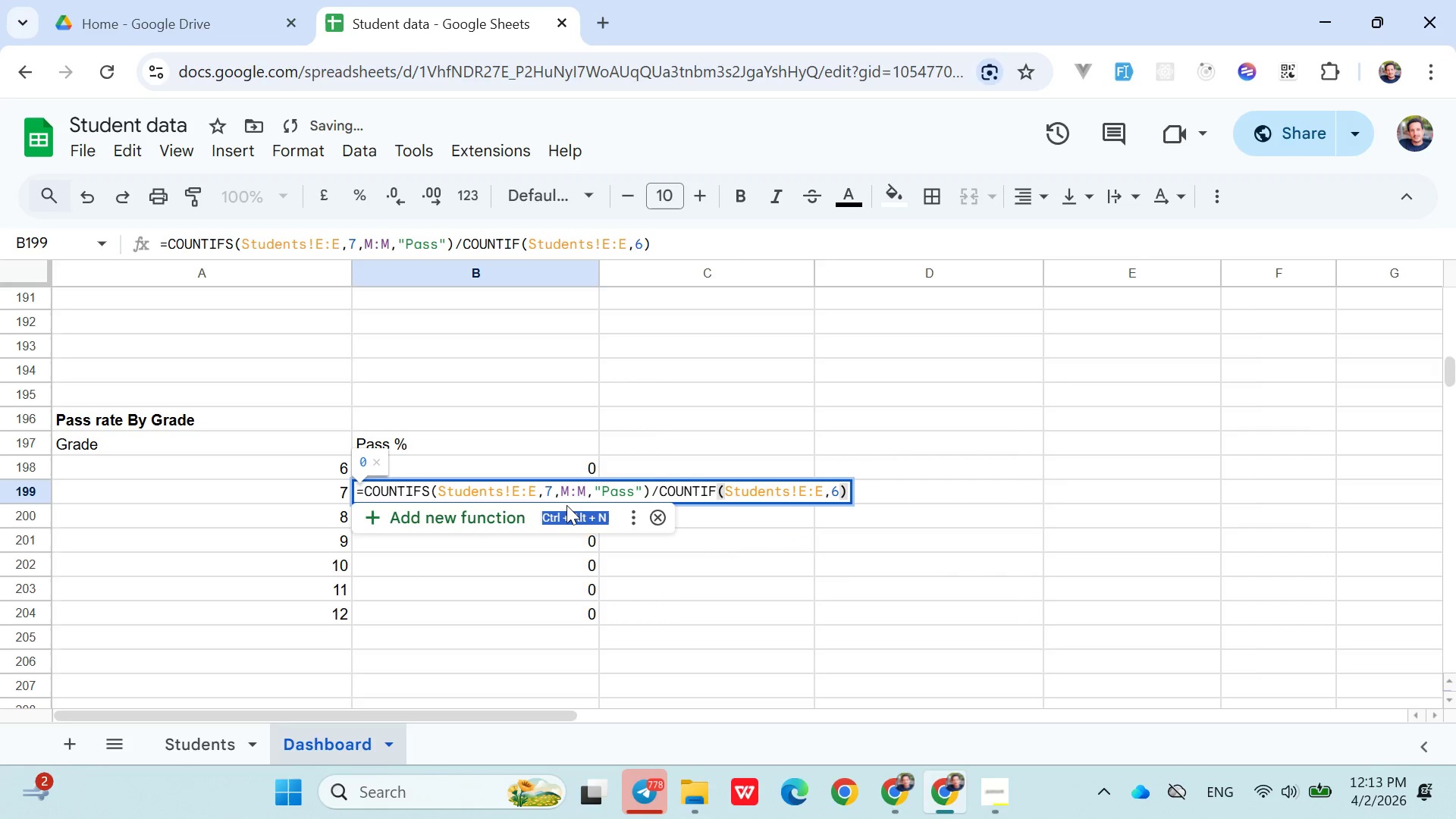 
triple_click([566, 505])
 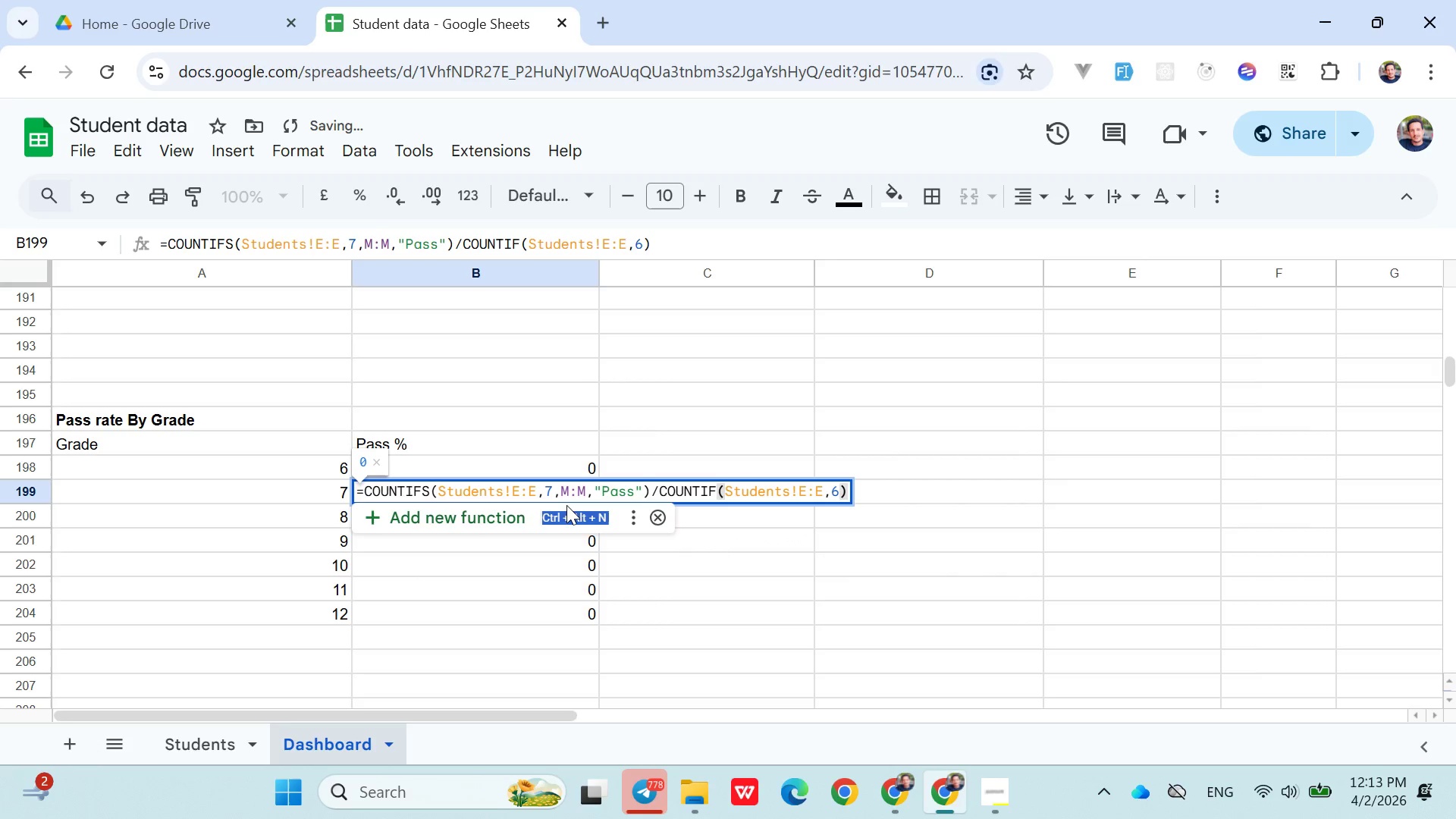 
hold_key(key=ArrowRight, duration=1.33)
 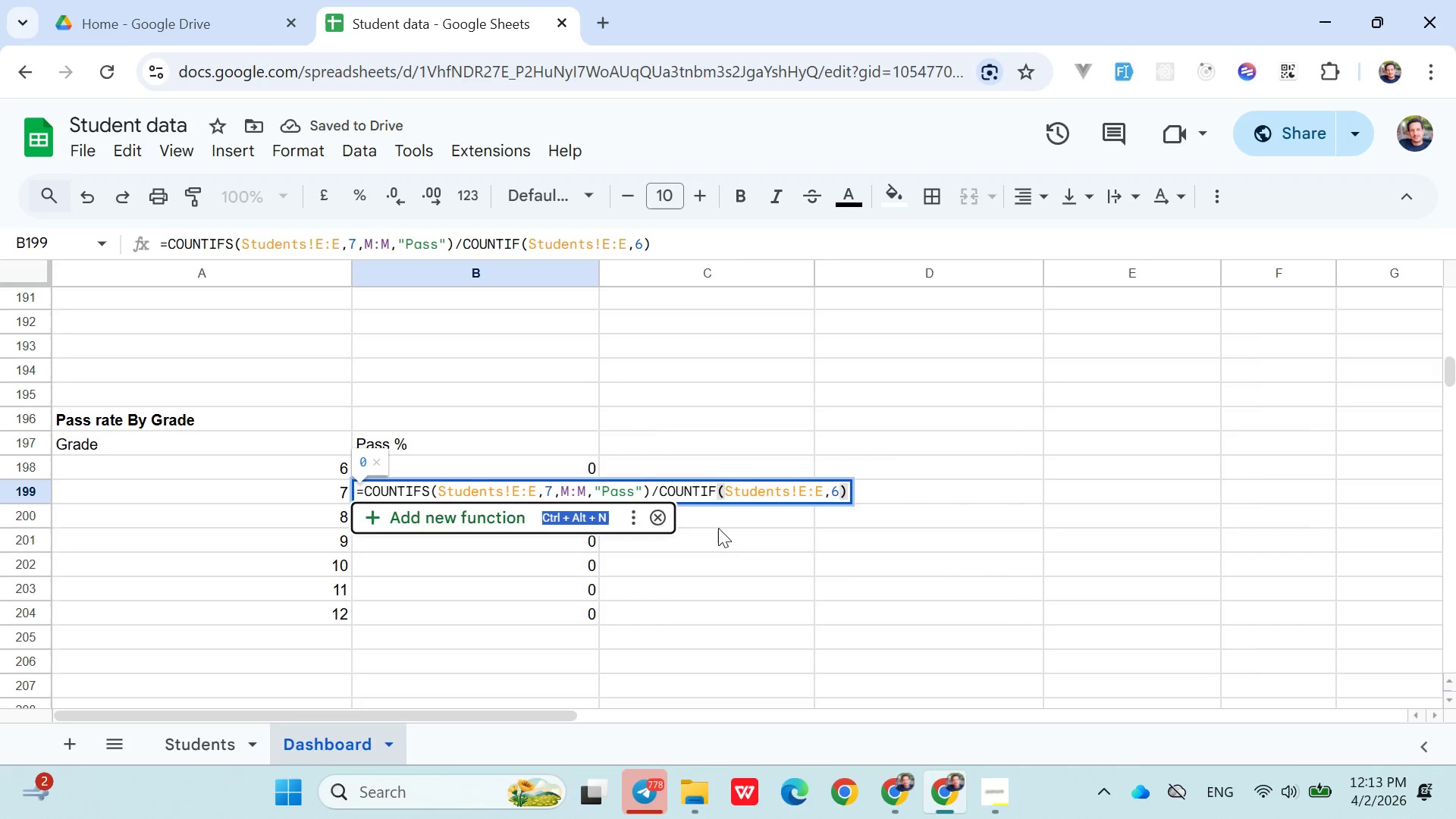 
left_click([720, 516])
 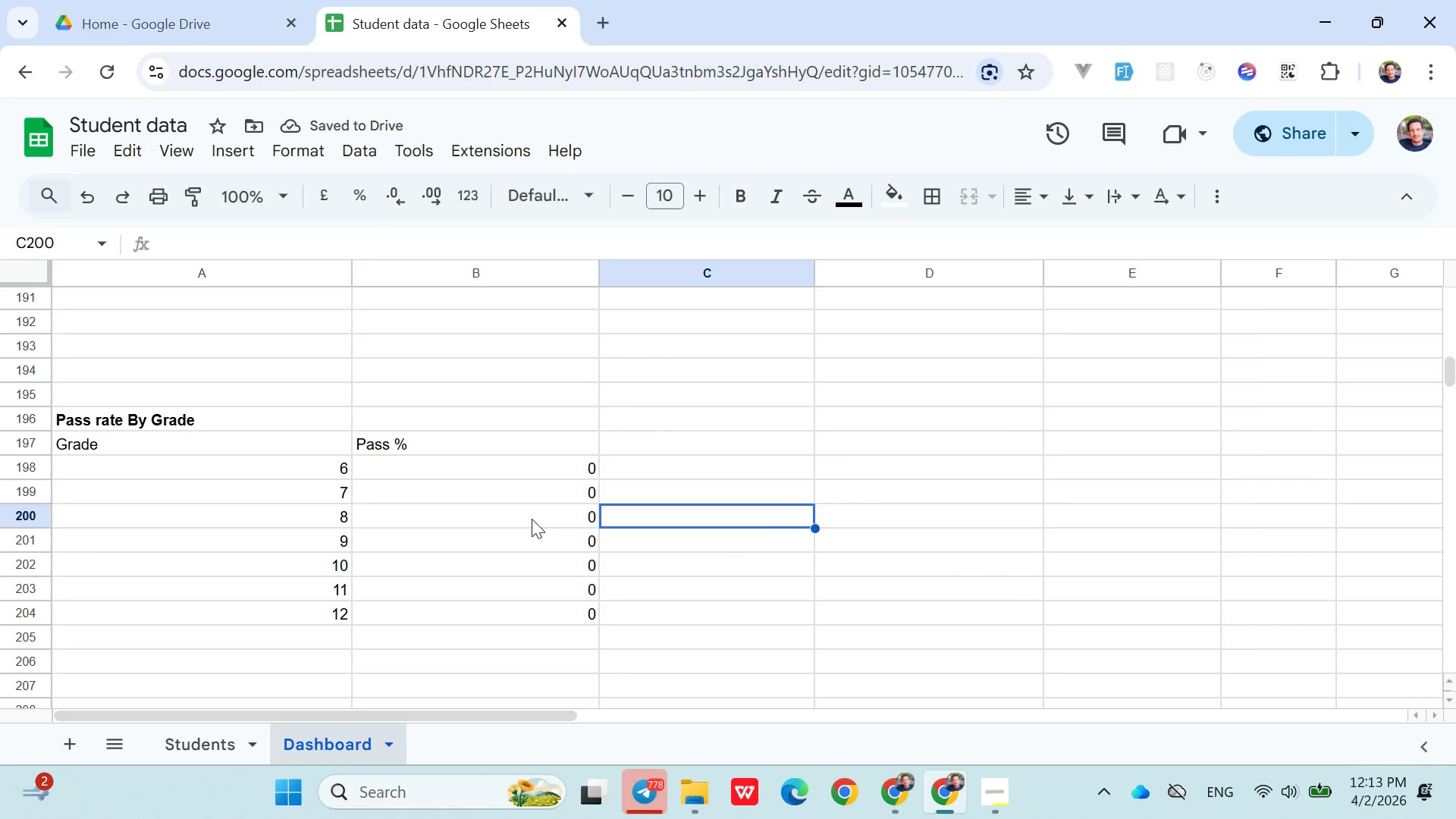 
double_click([529, 519])
 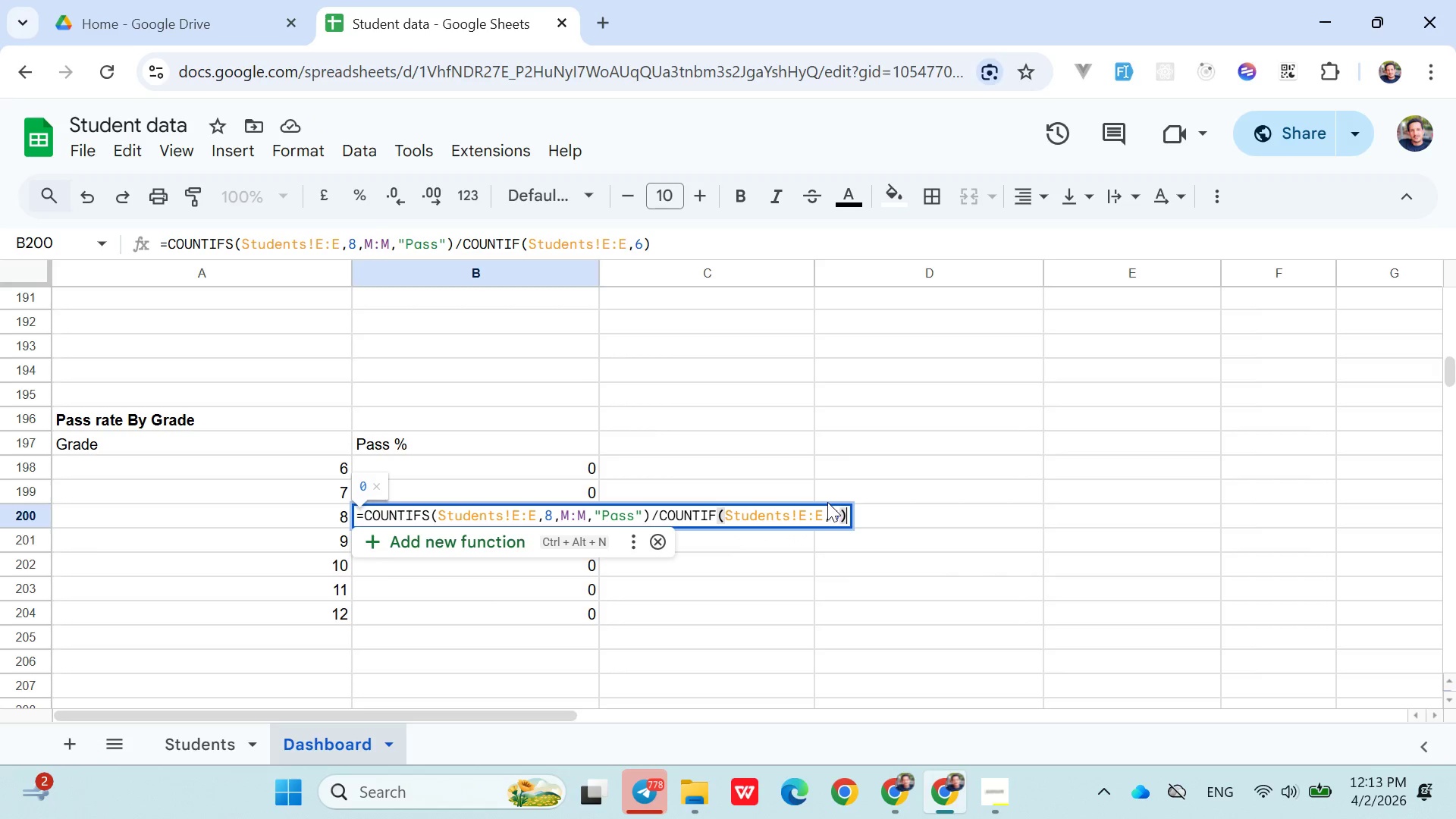 
left_click([839, 513])
 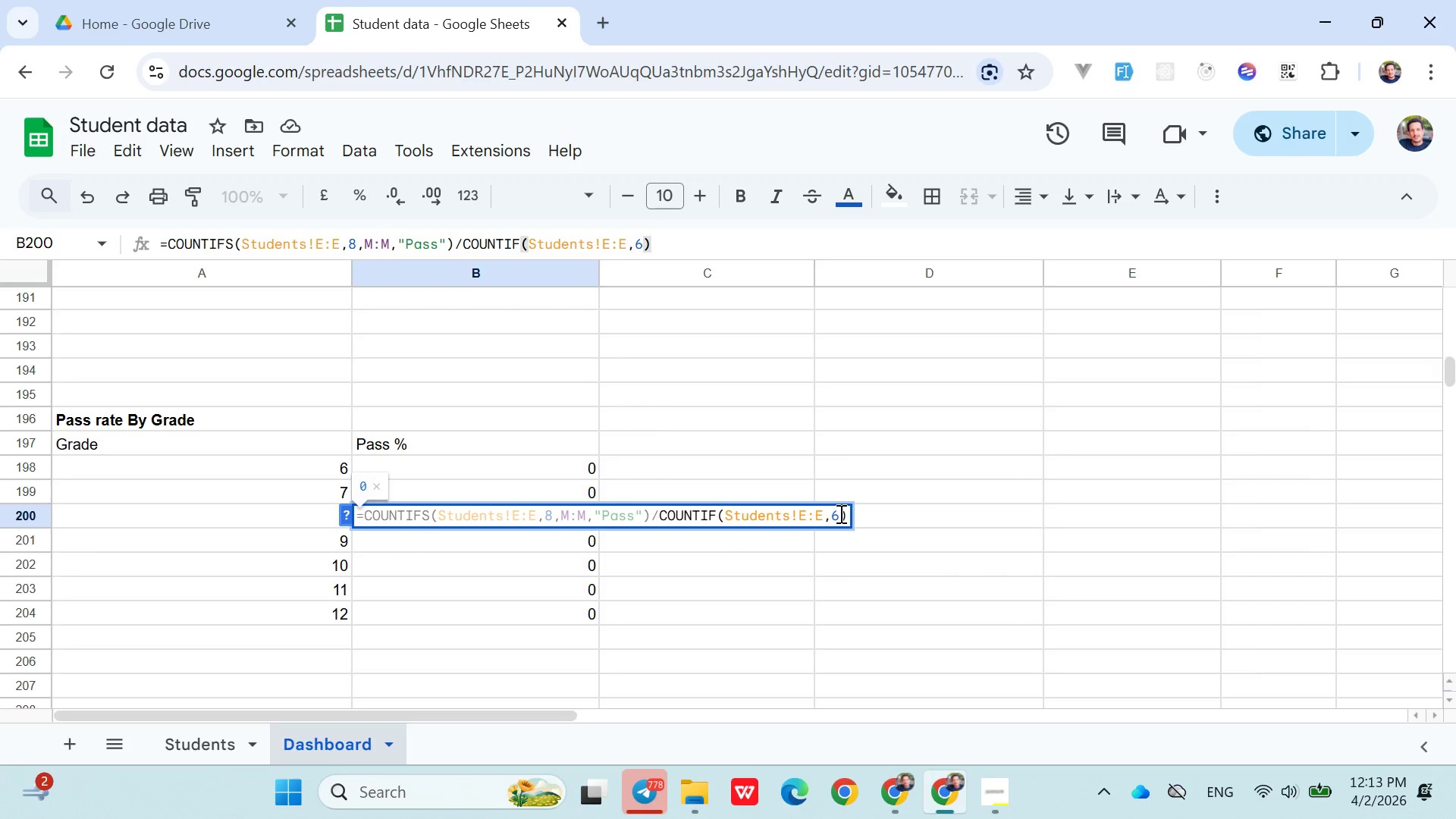 
key(Backspace)
 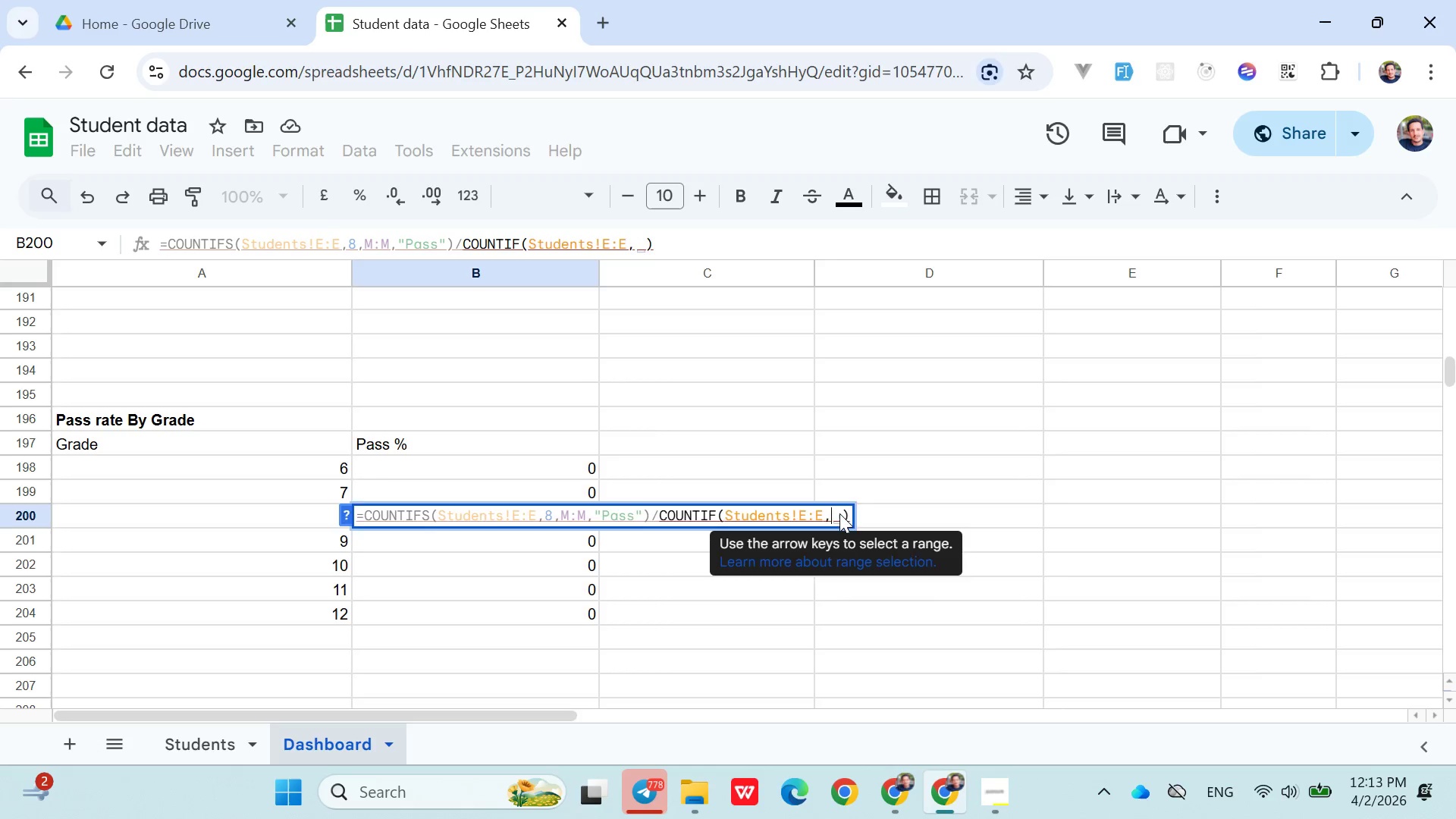 
key(8)
 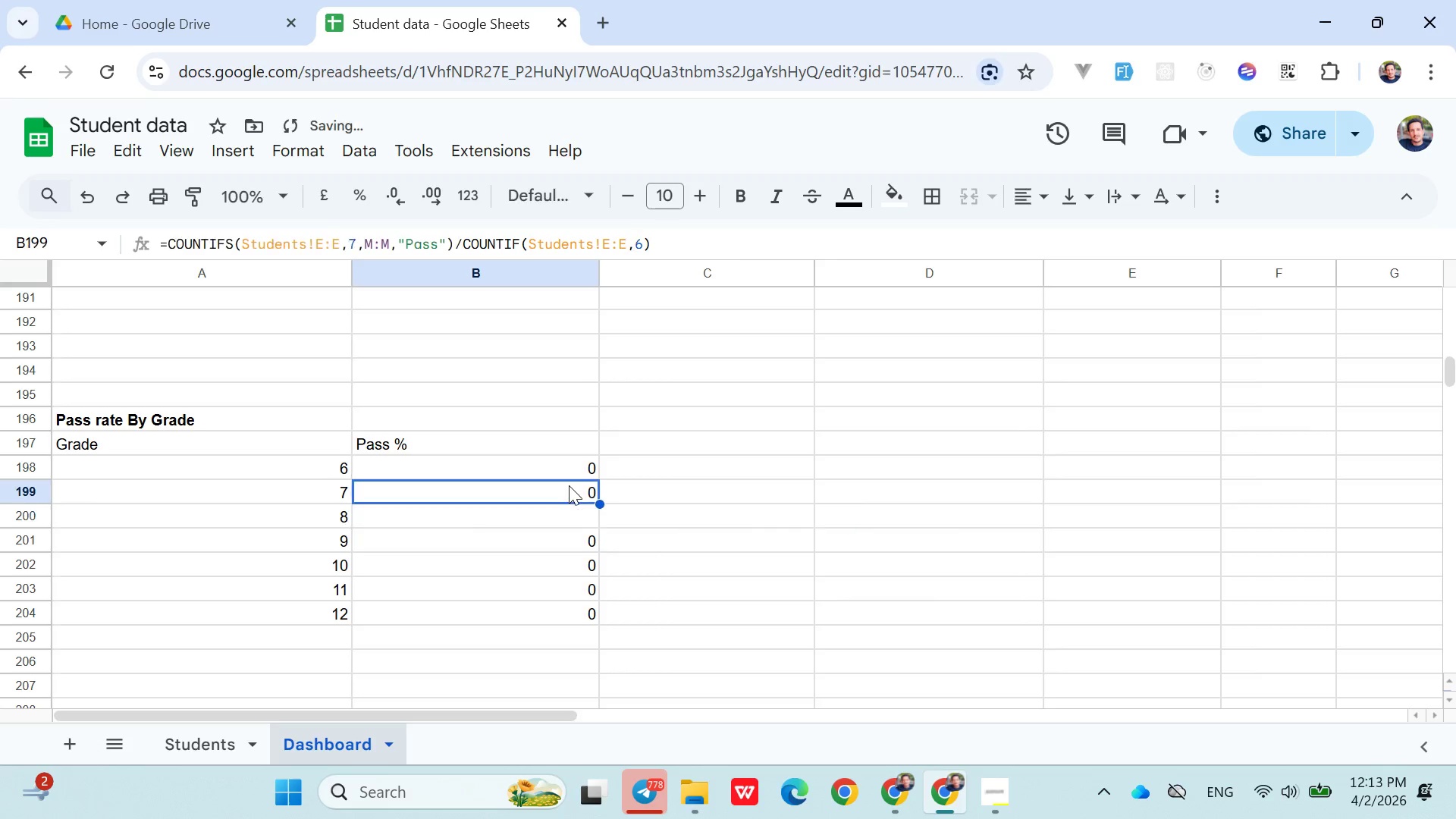 
double_click([563, 485])
 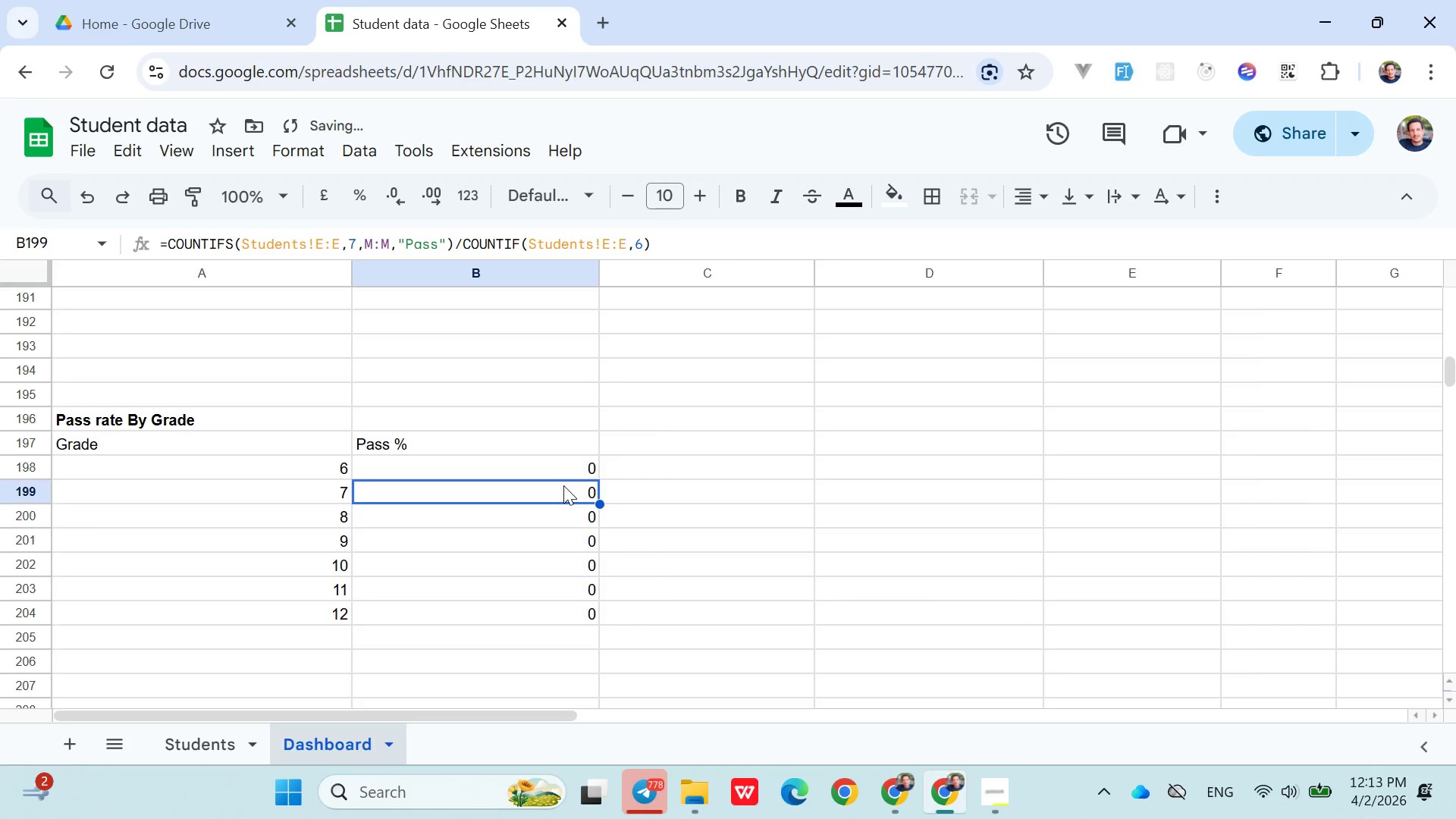 
triple_click([563, 485])
 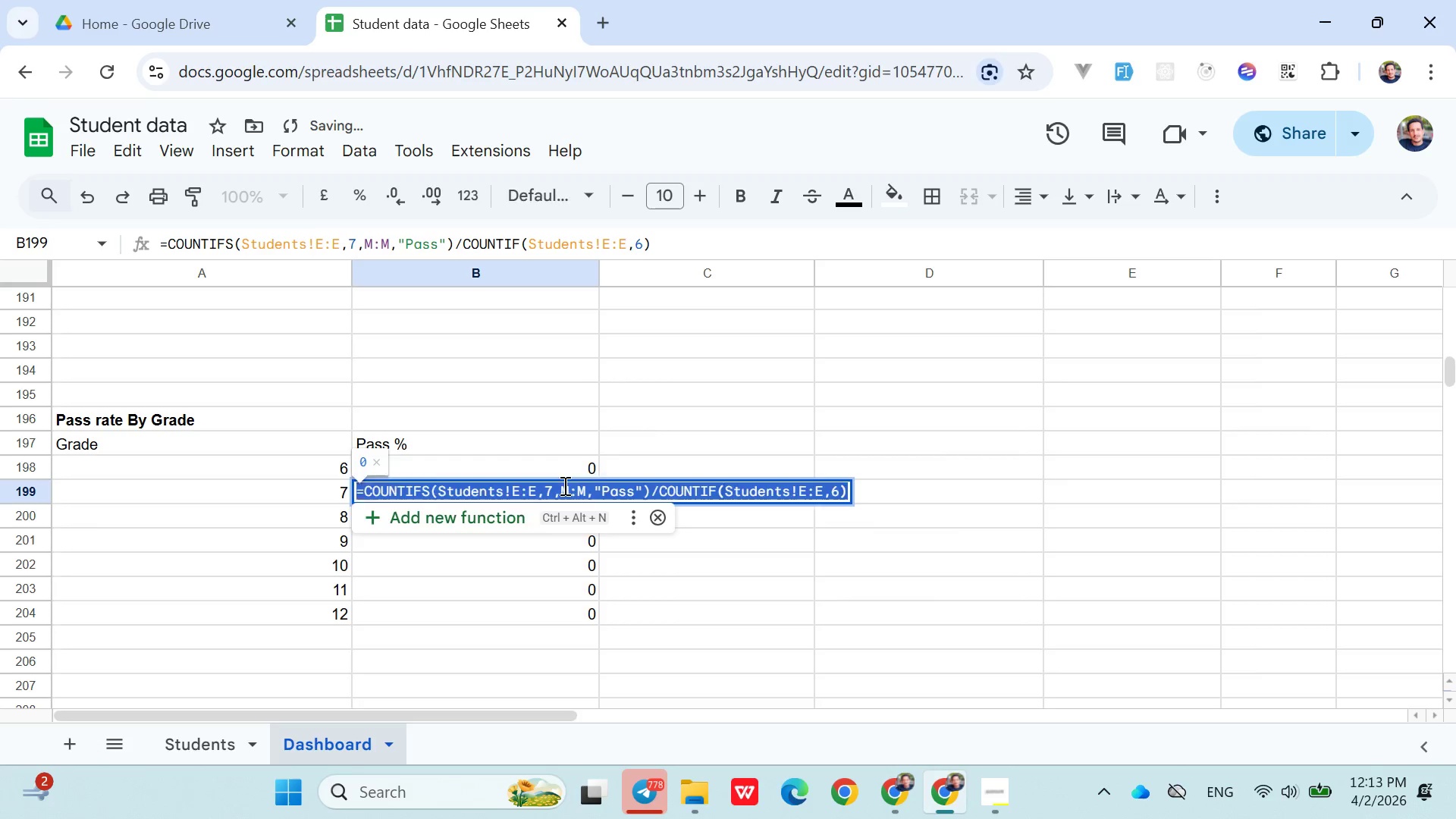 
triple_click([563, 485])
 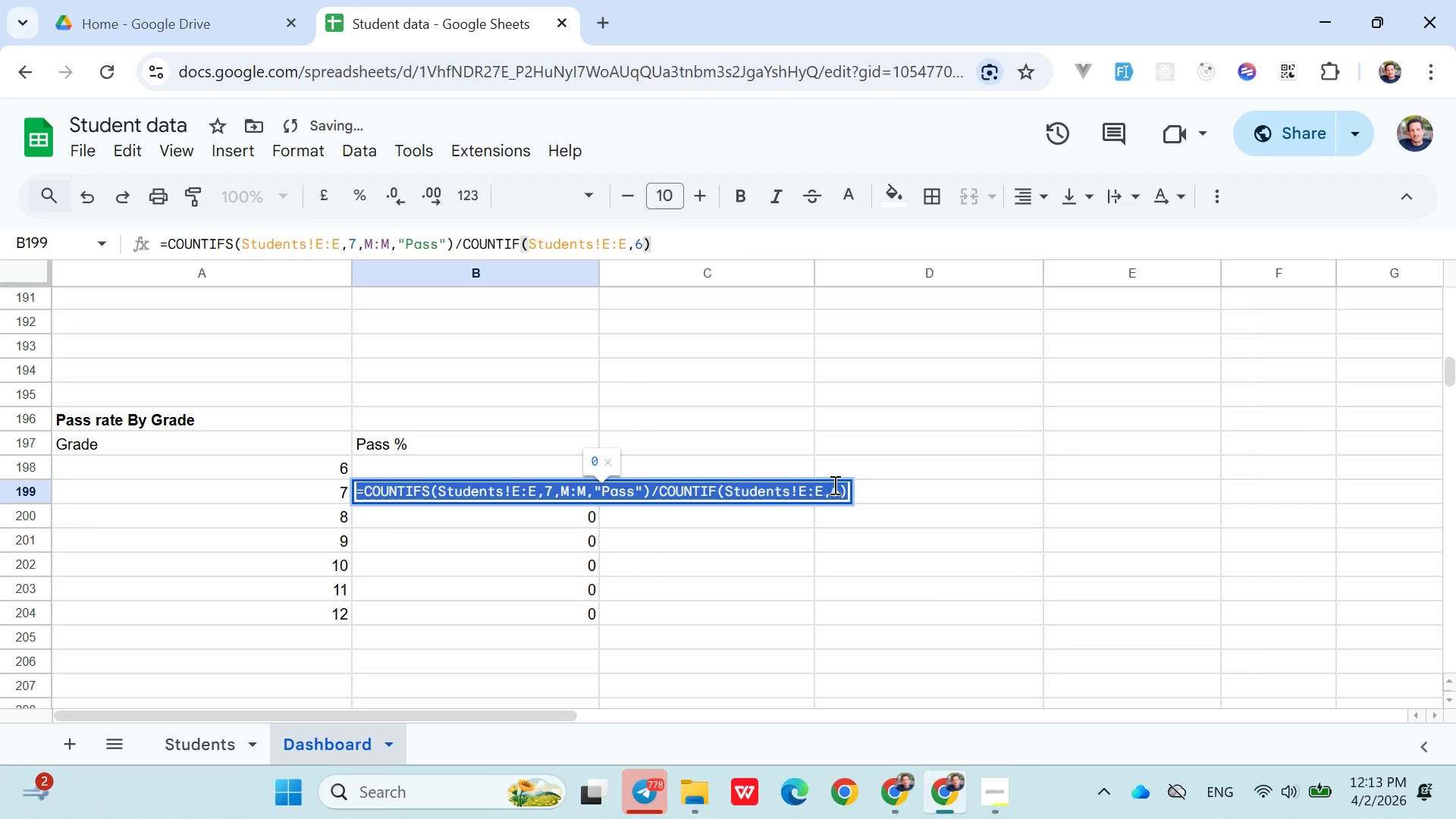 
left_click([838, 494])
 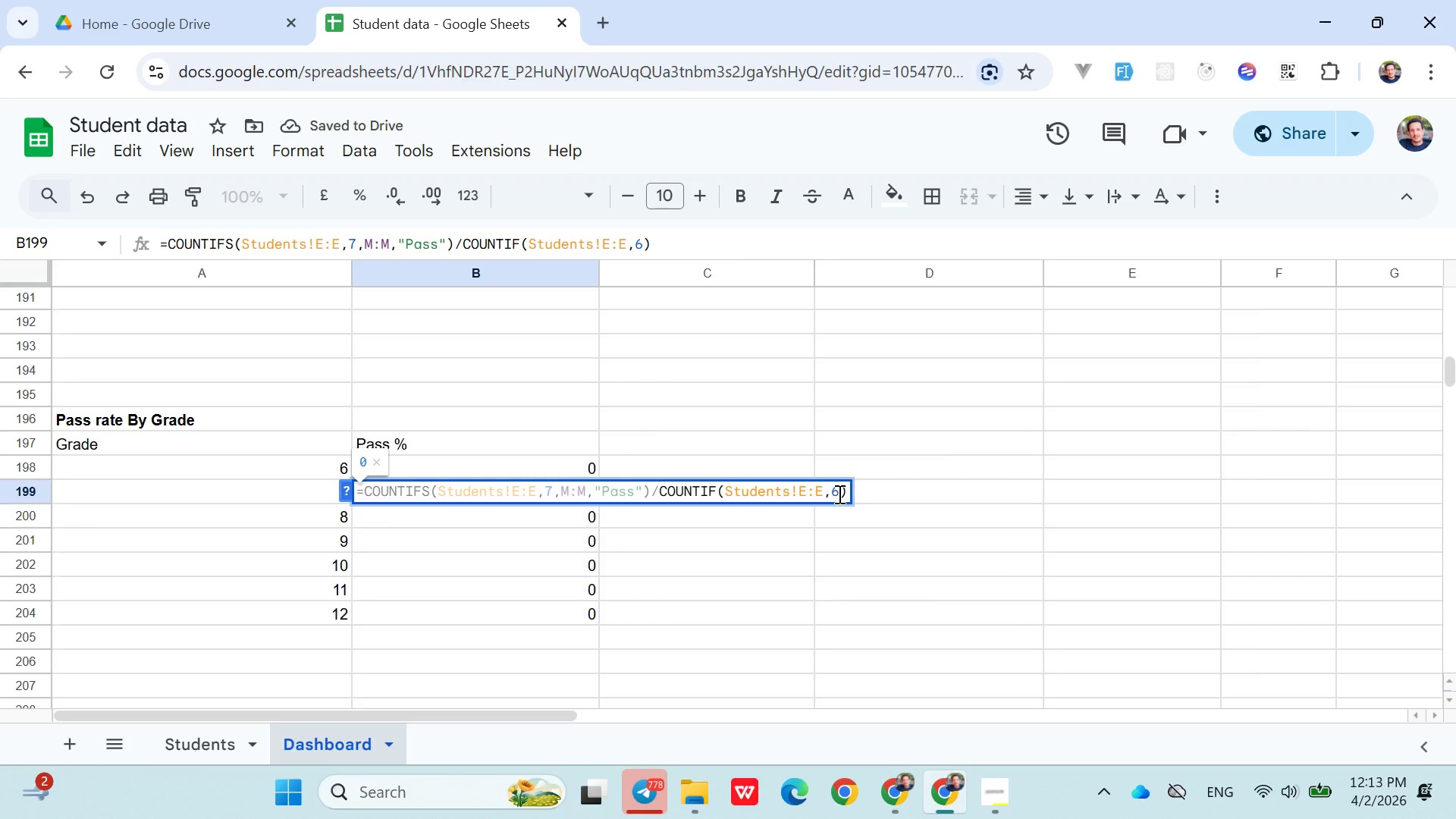 
key(Backspace)
 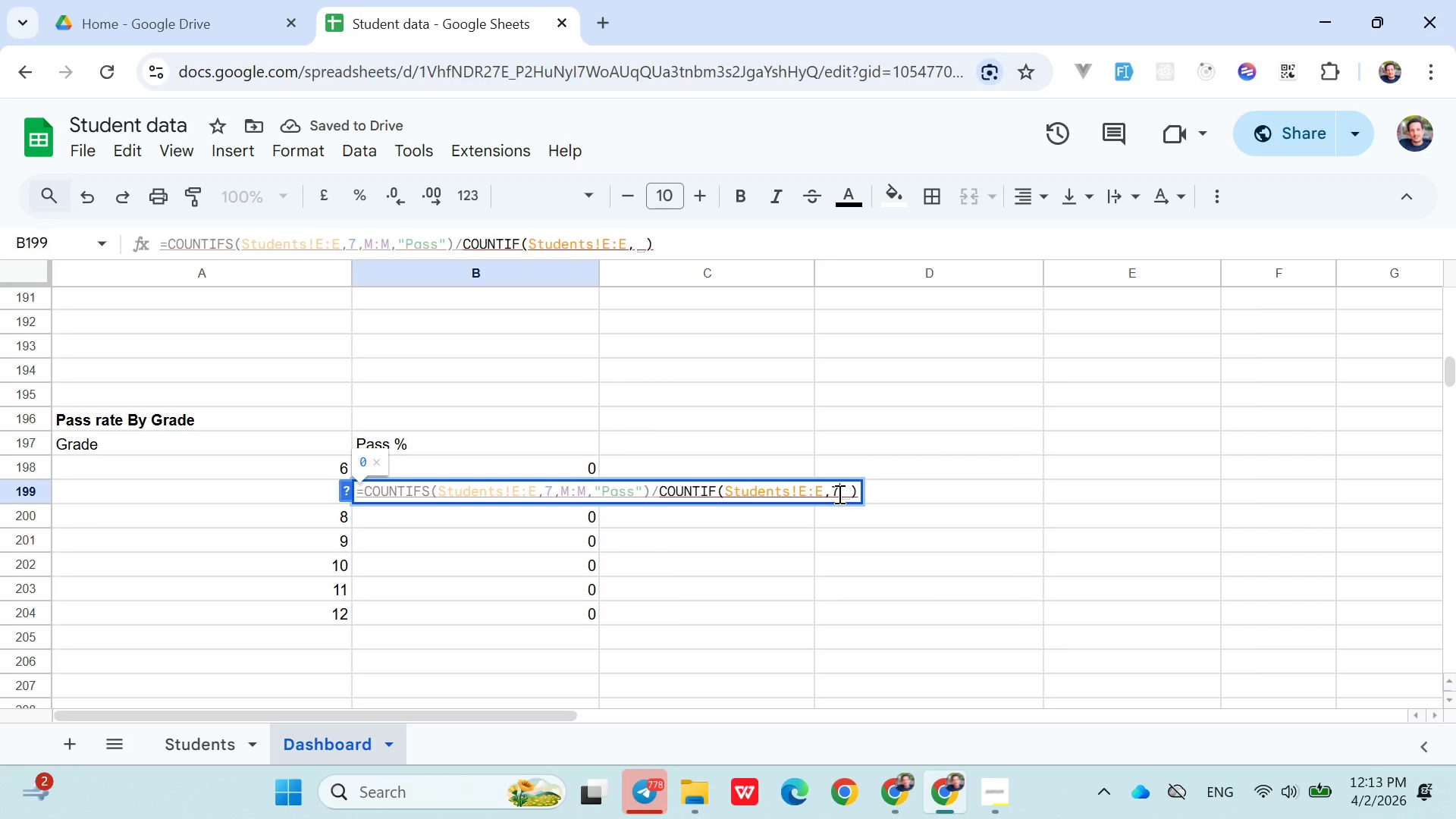 
key(7)
 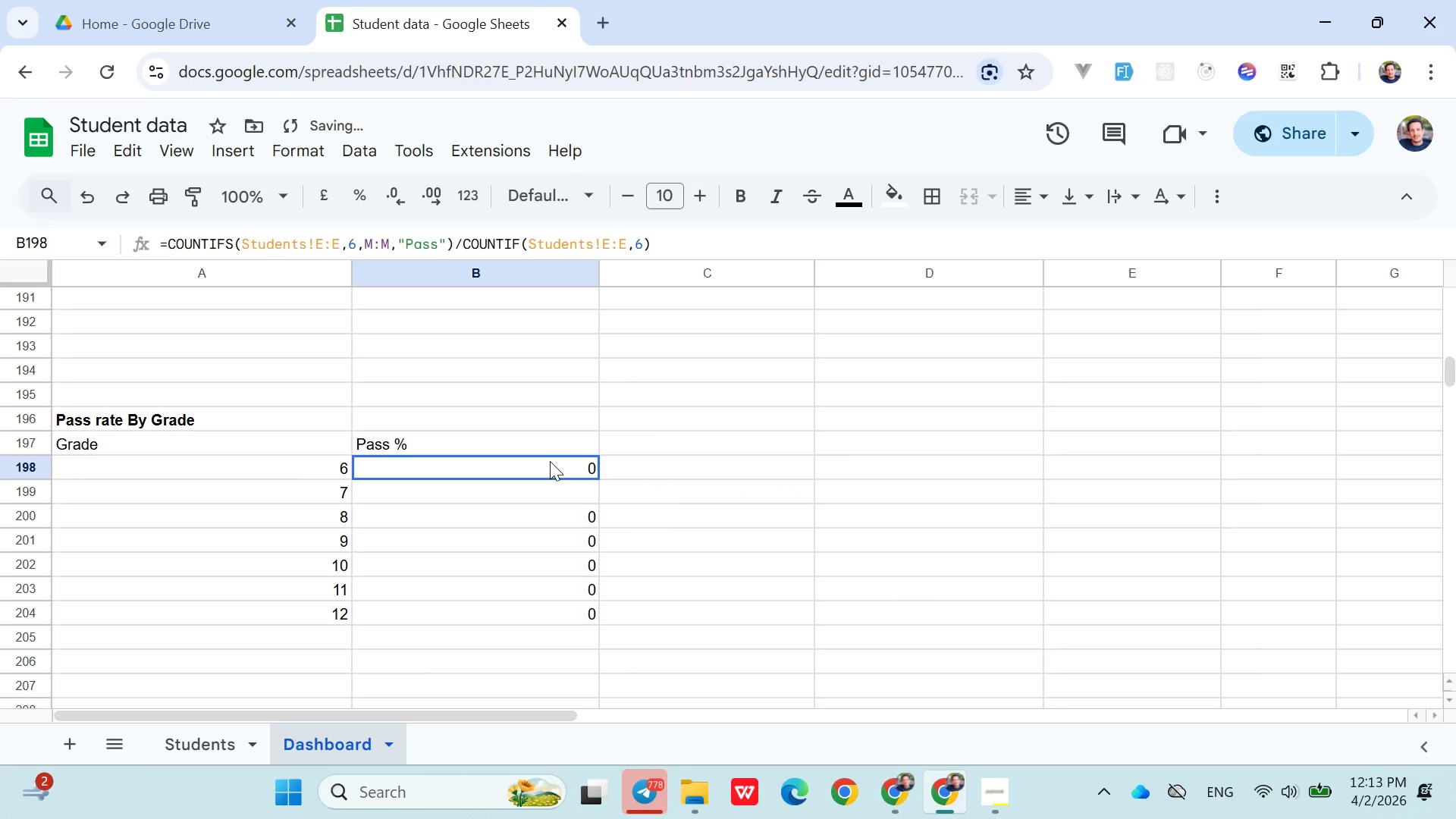 
double_click([539, 462])
 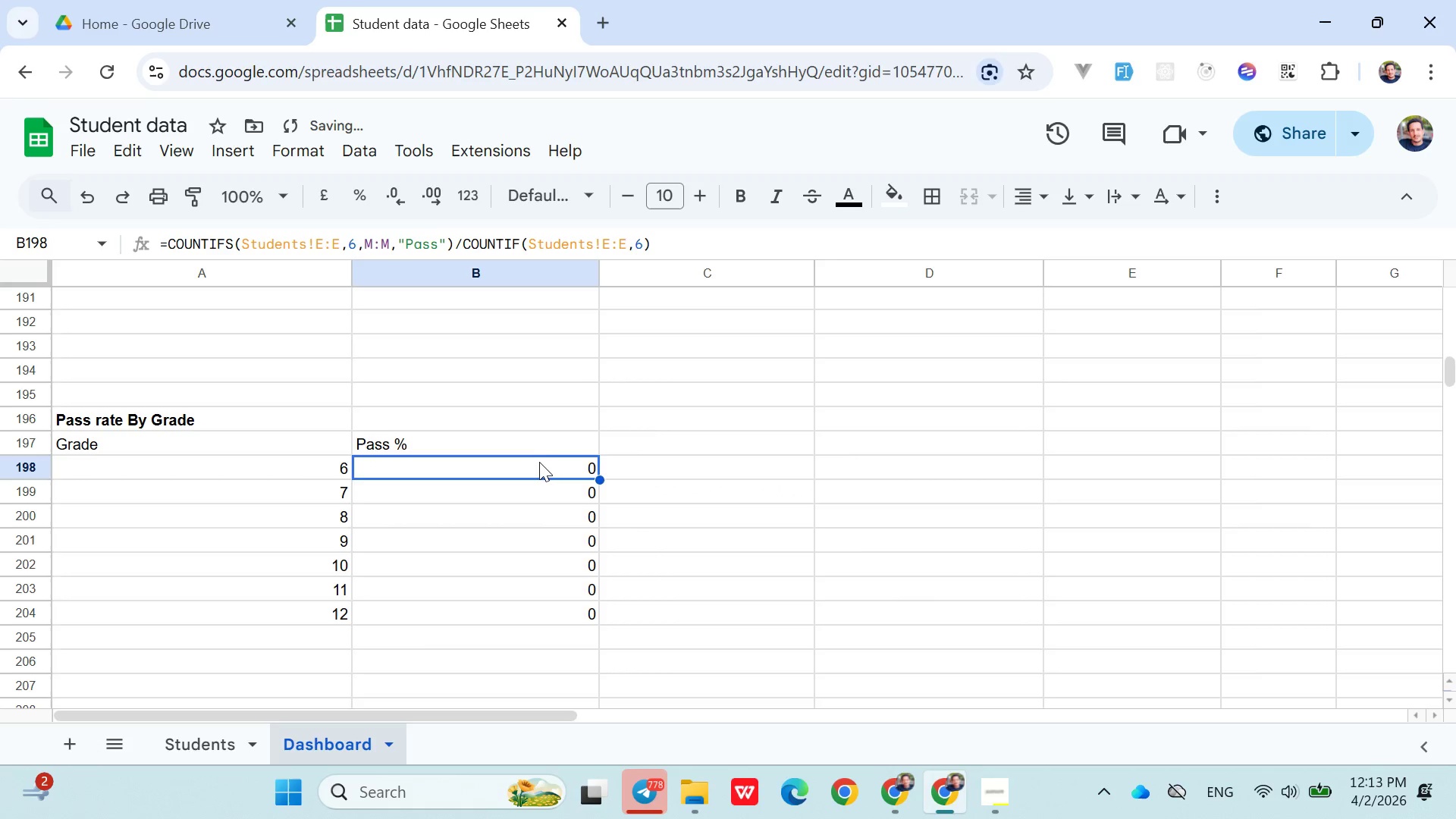 
triple_click([539, 462])
 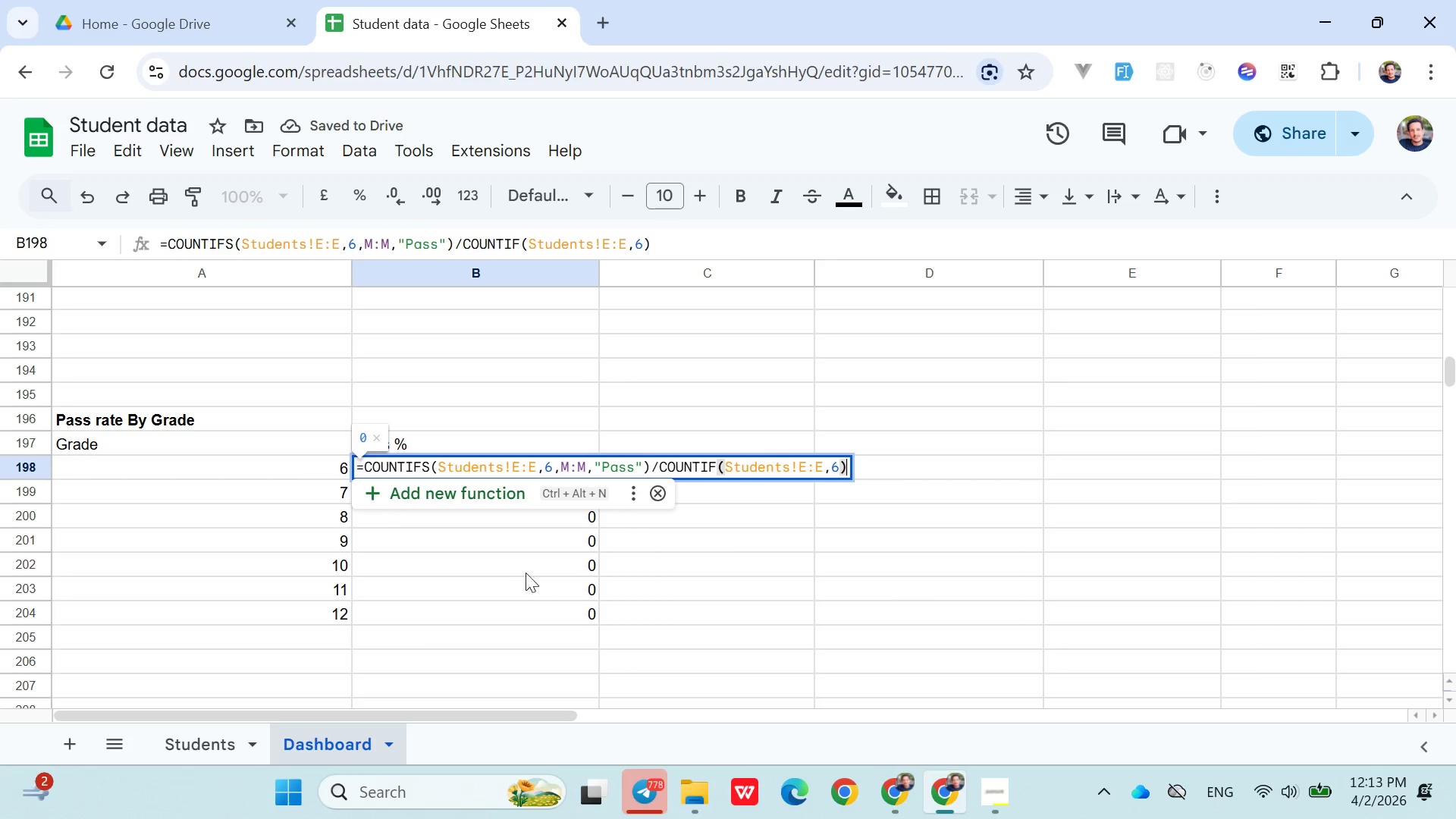 
double_click([454, 567])
 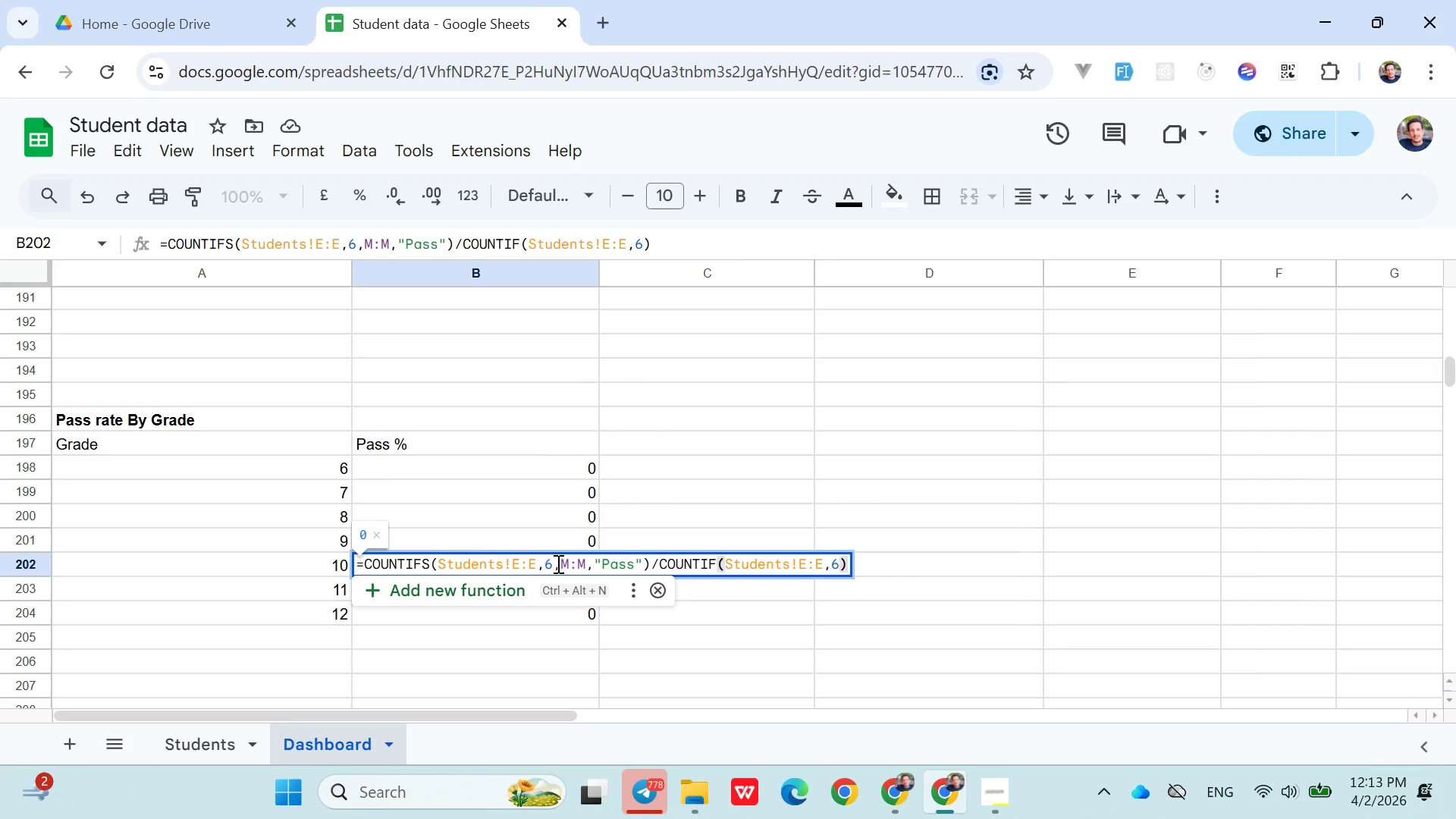 
left_click([554, 566])
 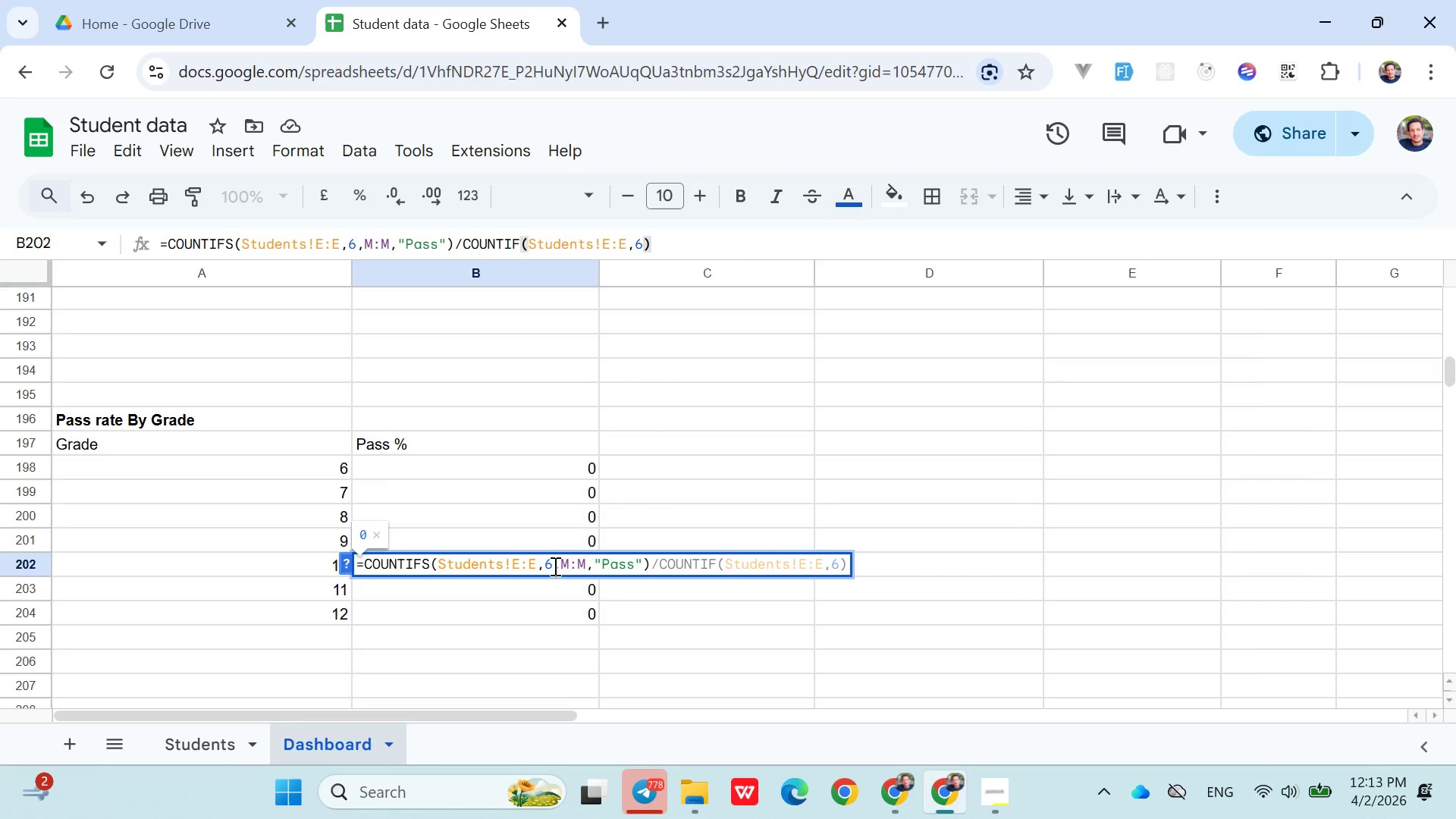 
key(Backspace)
type(10)
 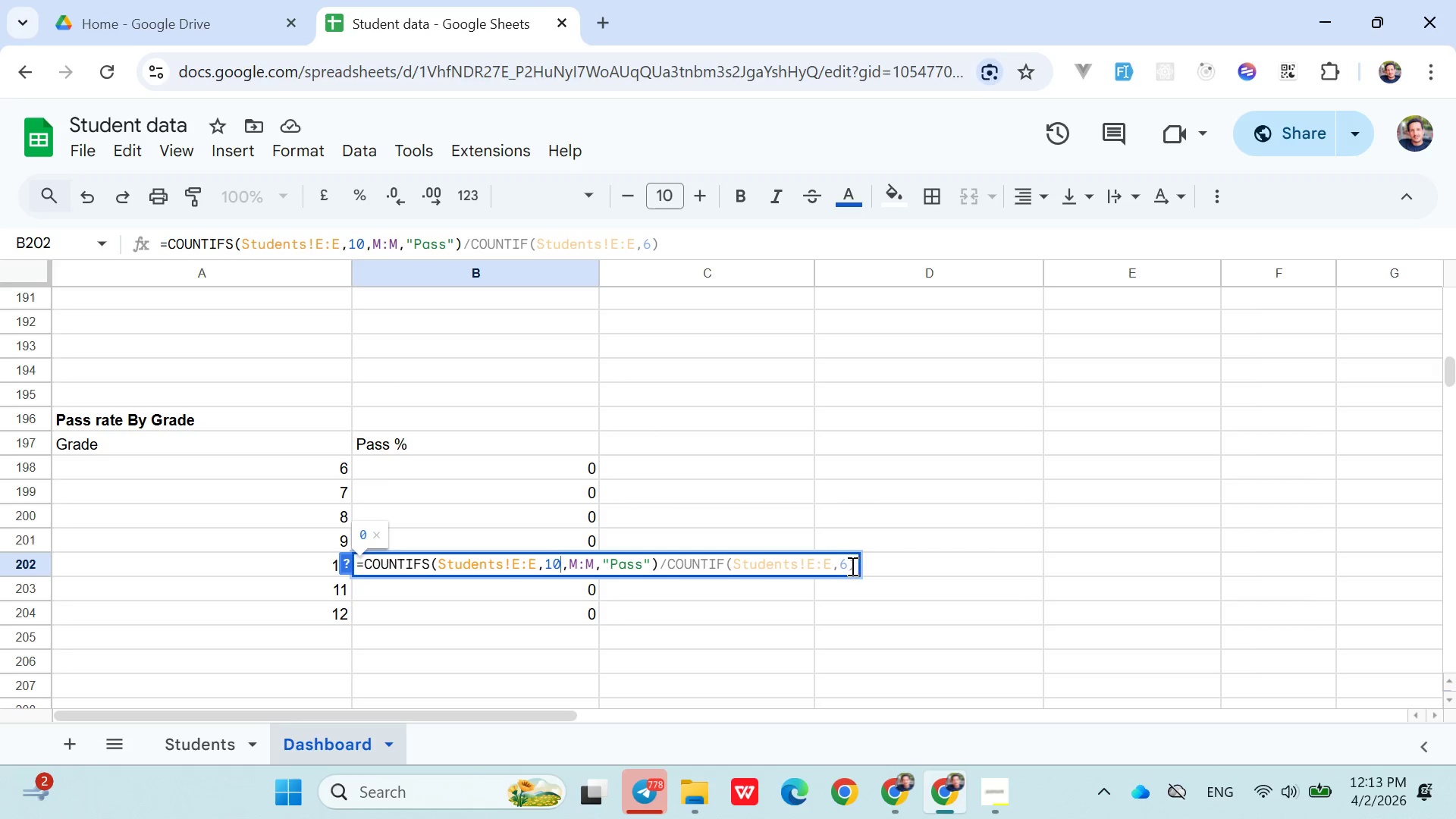 
left_click([846, 566])
 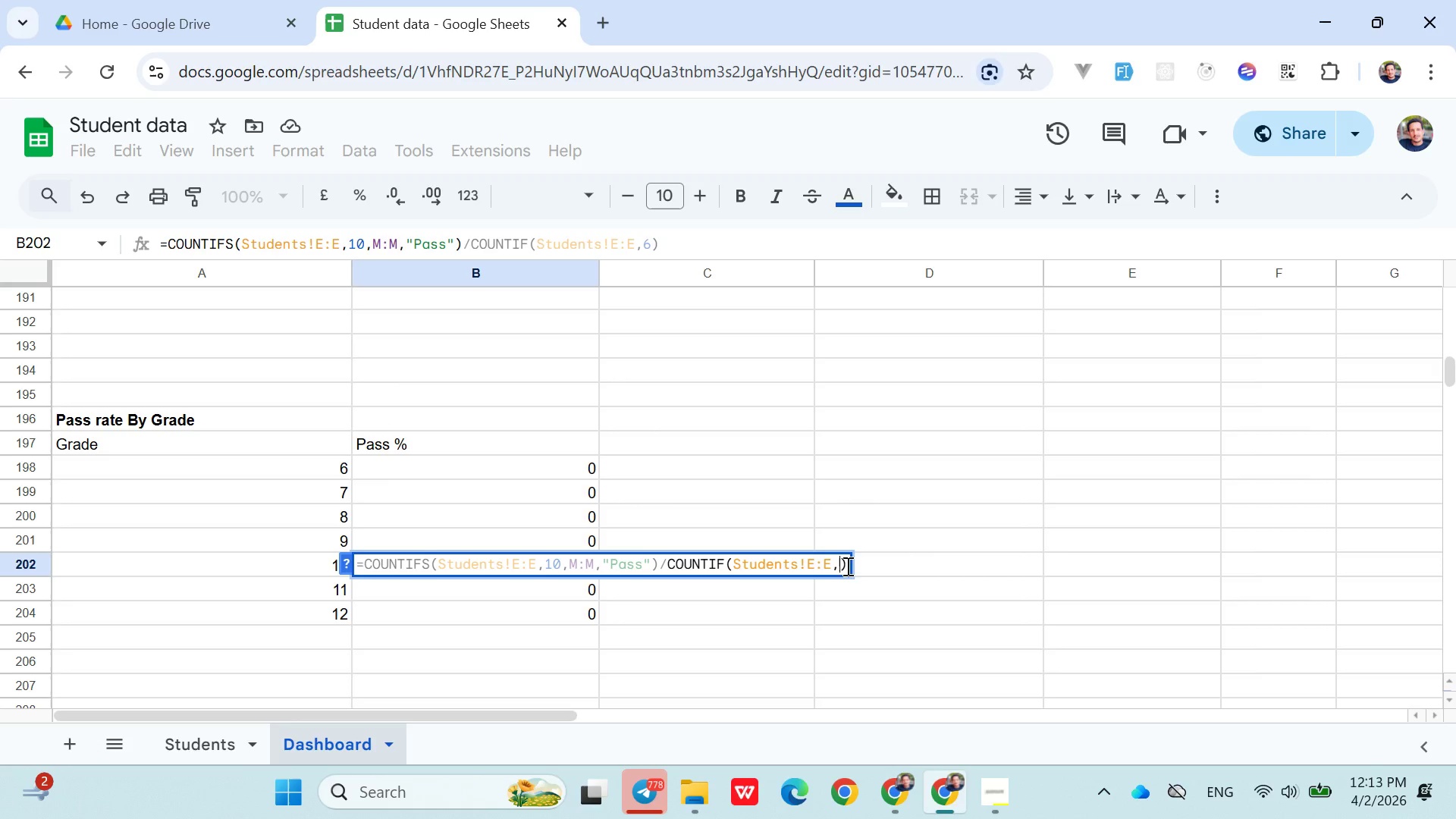 
key(Backspace)
type(10)
 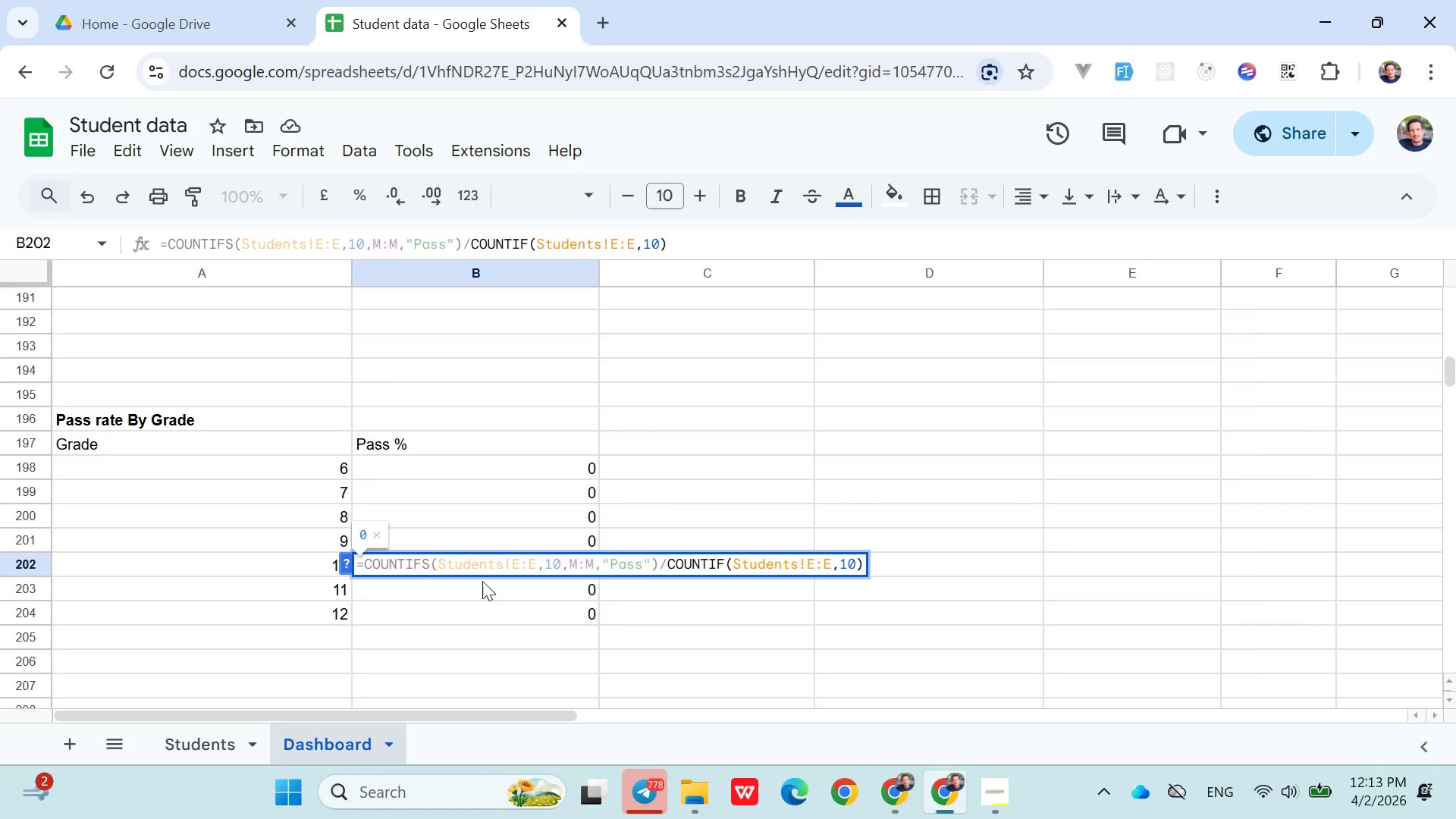 
double_click([481, 581])
 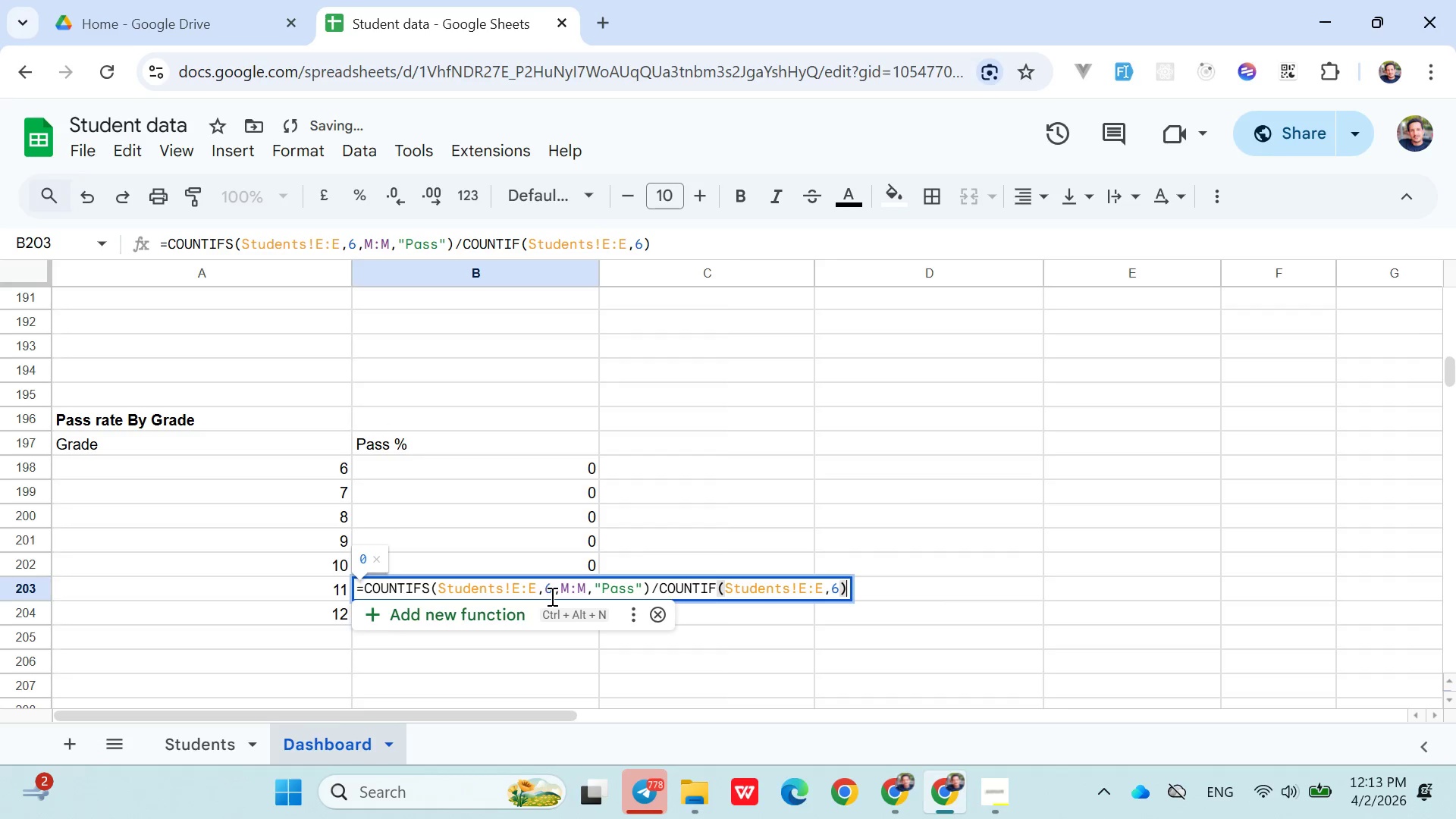 
left_click([552, 596])
 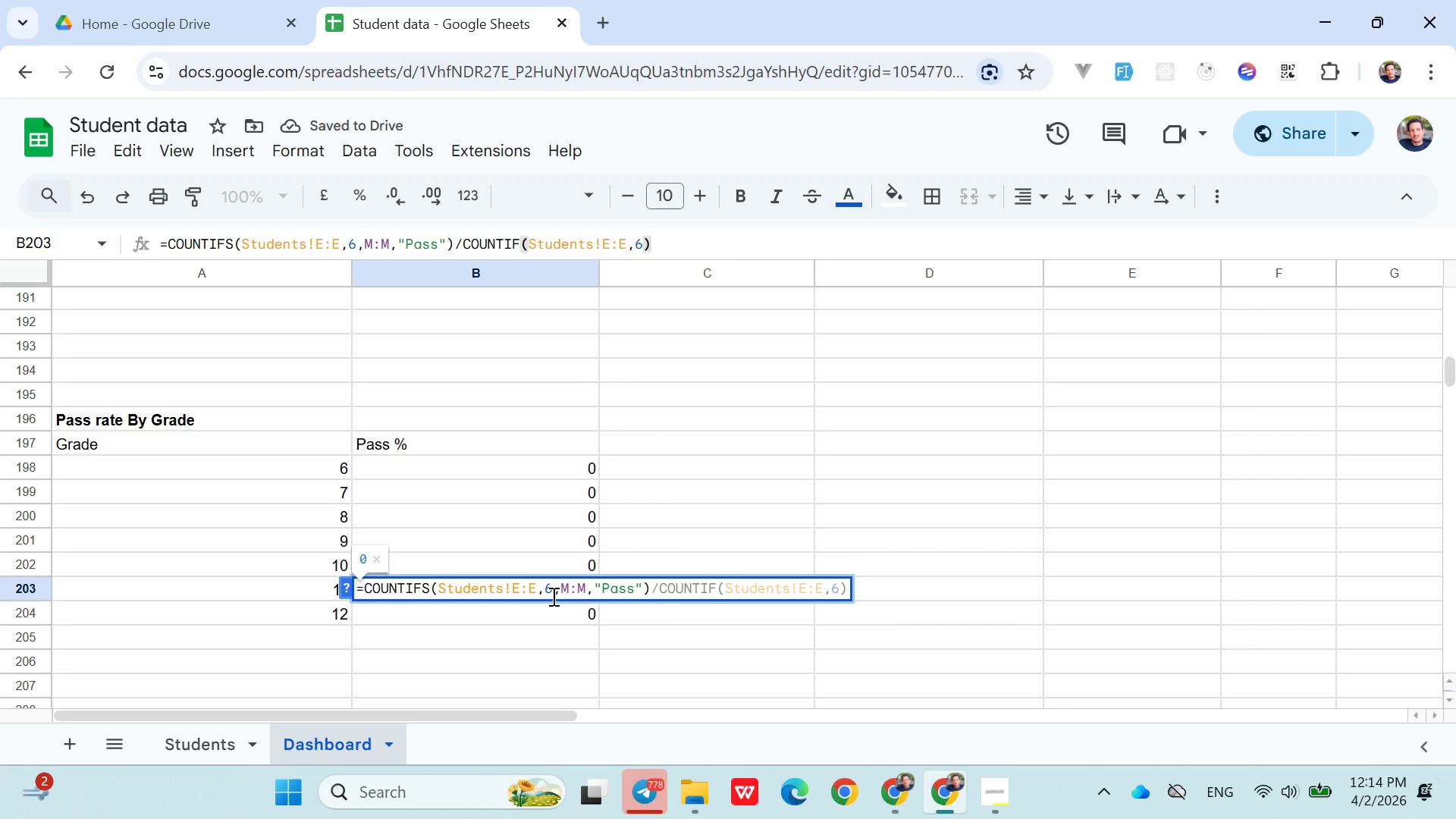 
key(Backspace)
type(11)
 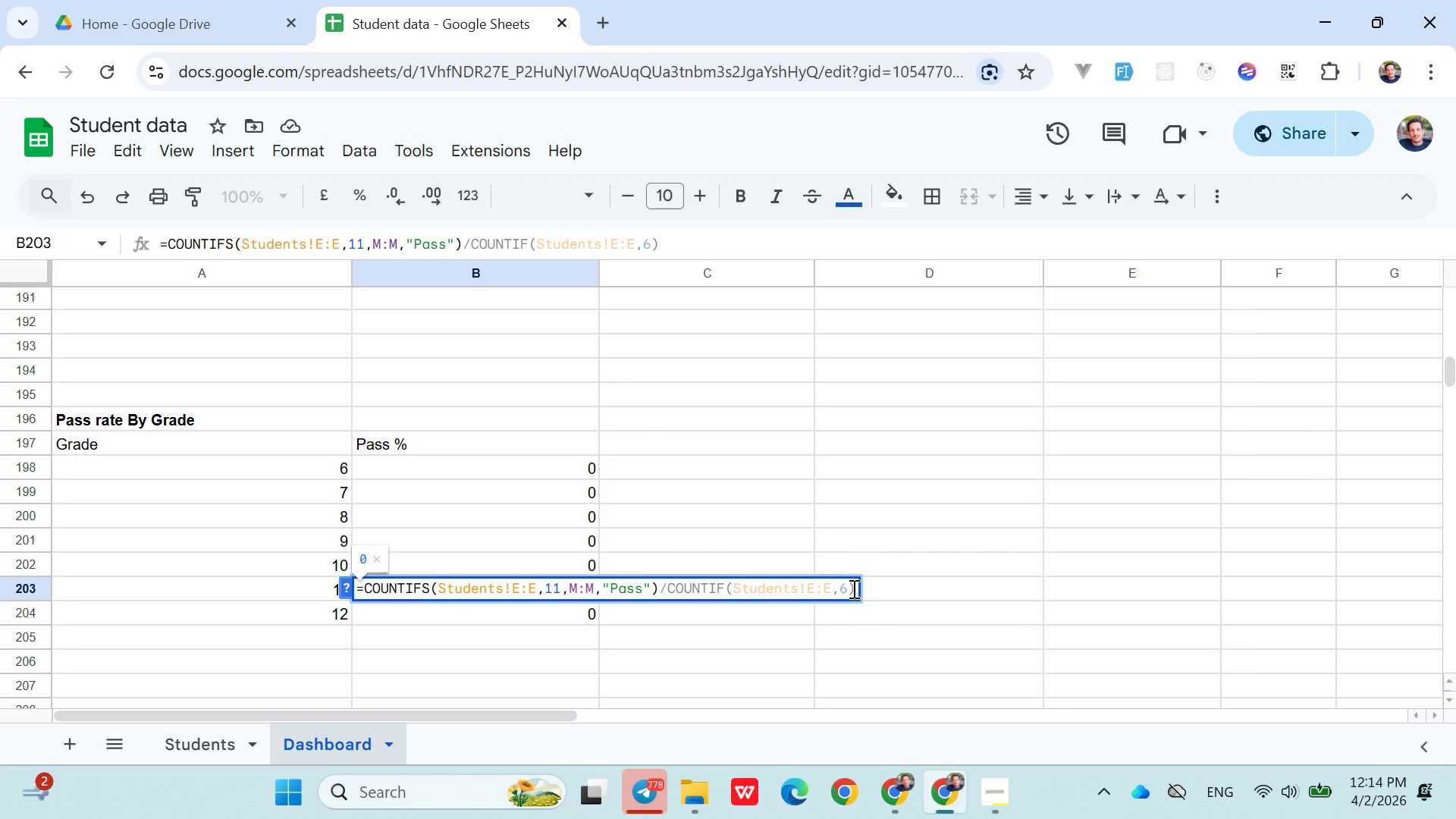 
left_click([848, 591])
 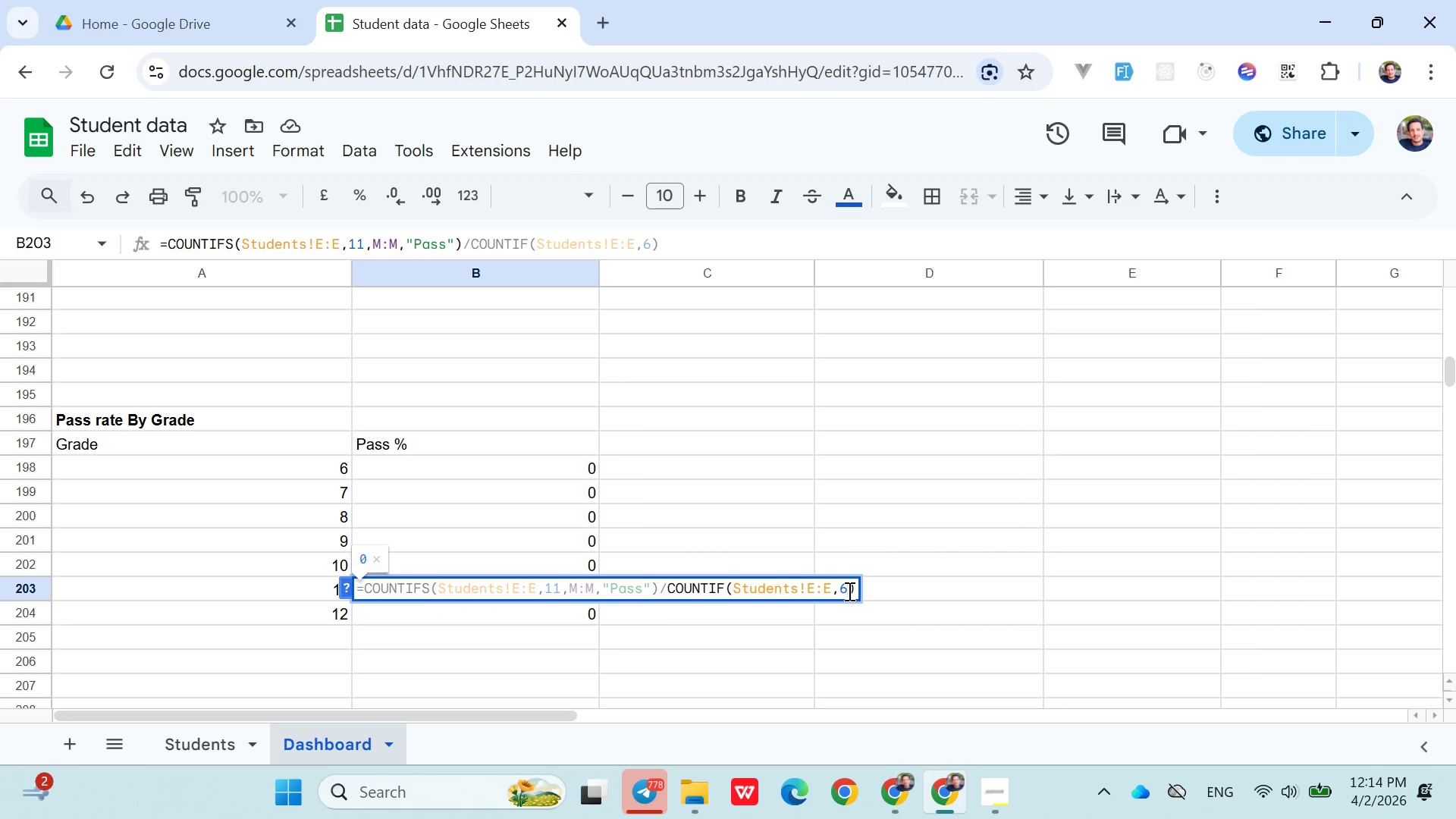 
key(Backspace)
type(11)
 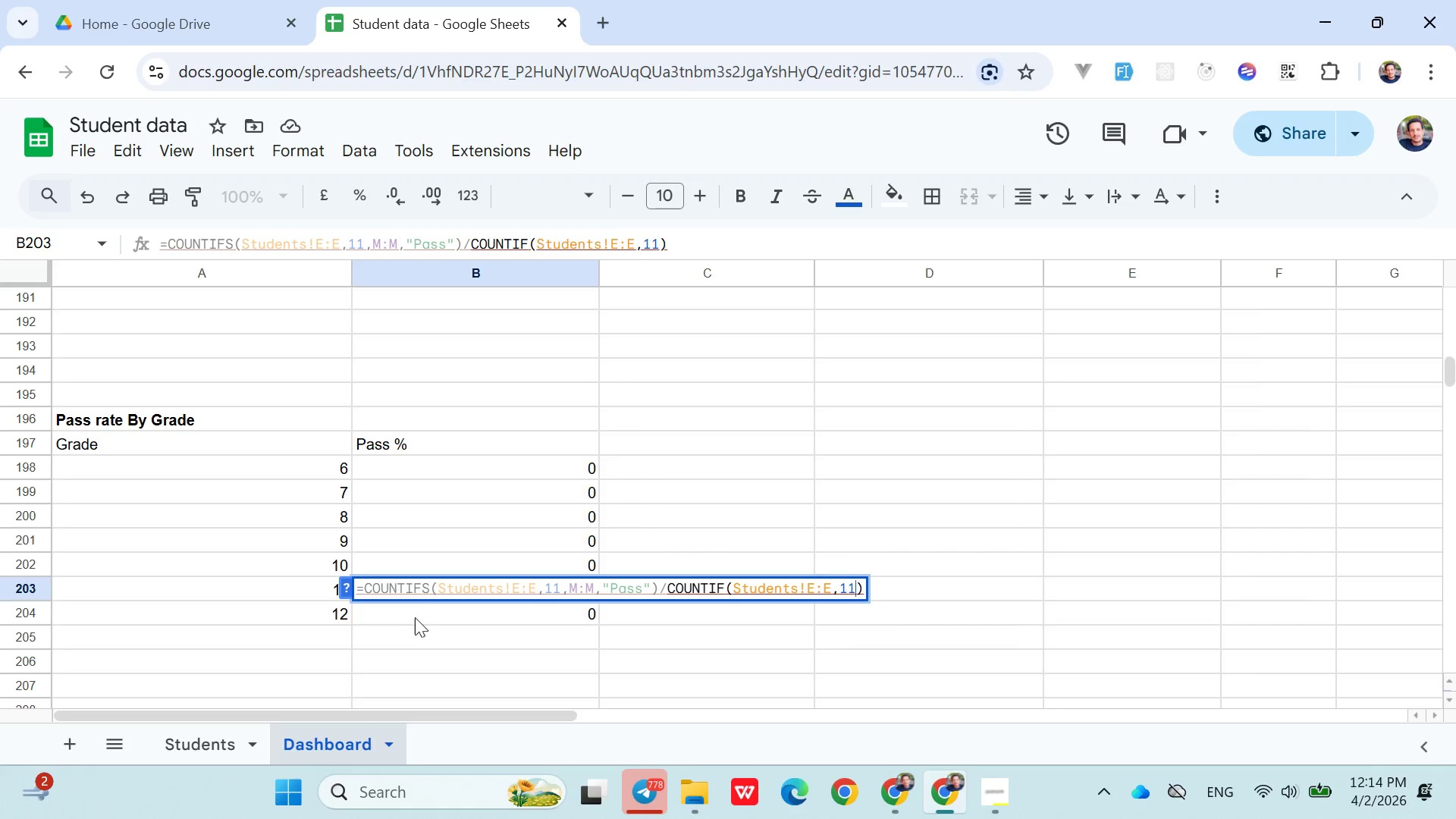 
double_click([414, 613])
 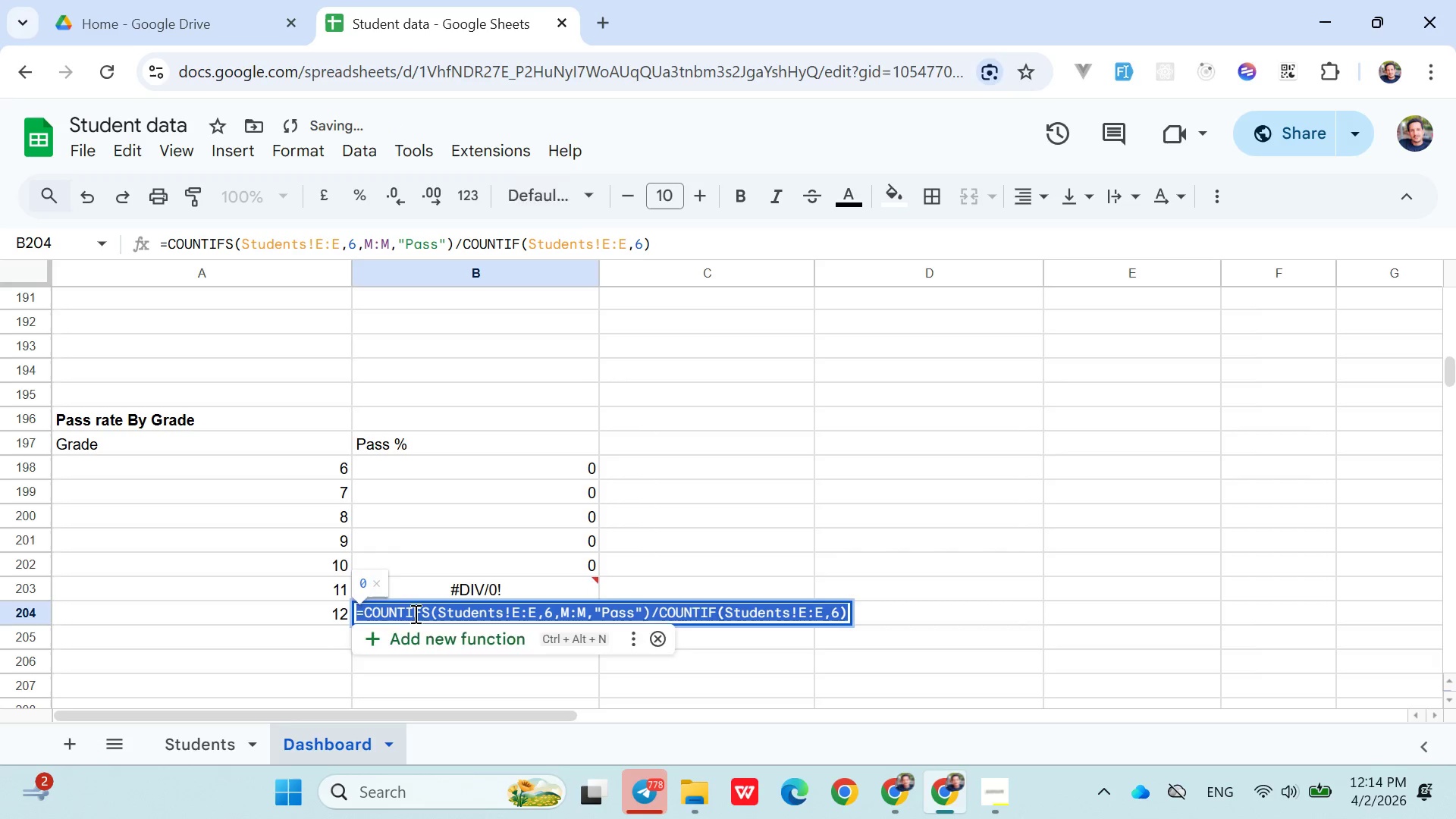 
triple_click([414, 613])
 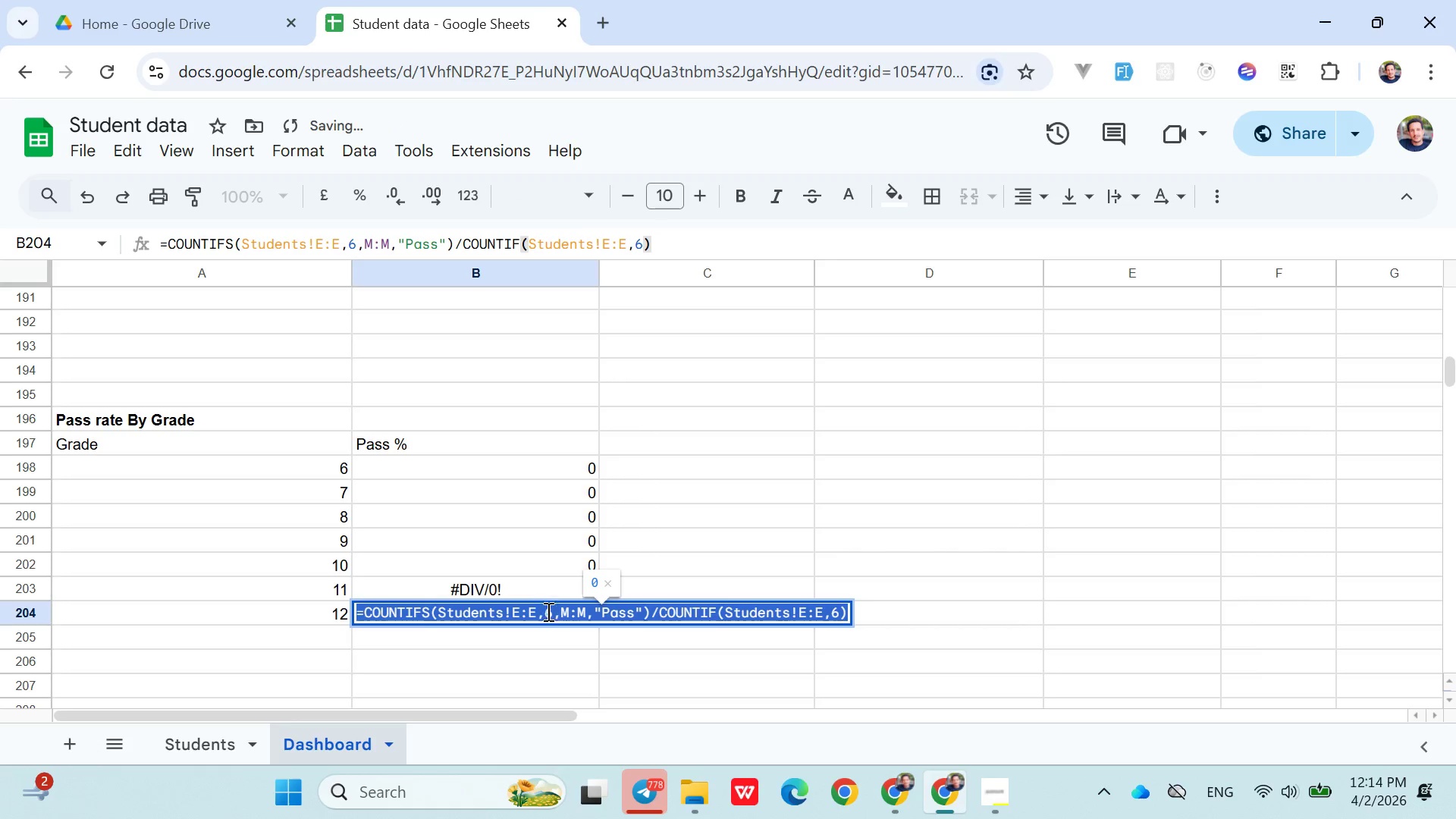 
left_click([551, 617])
 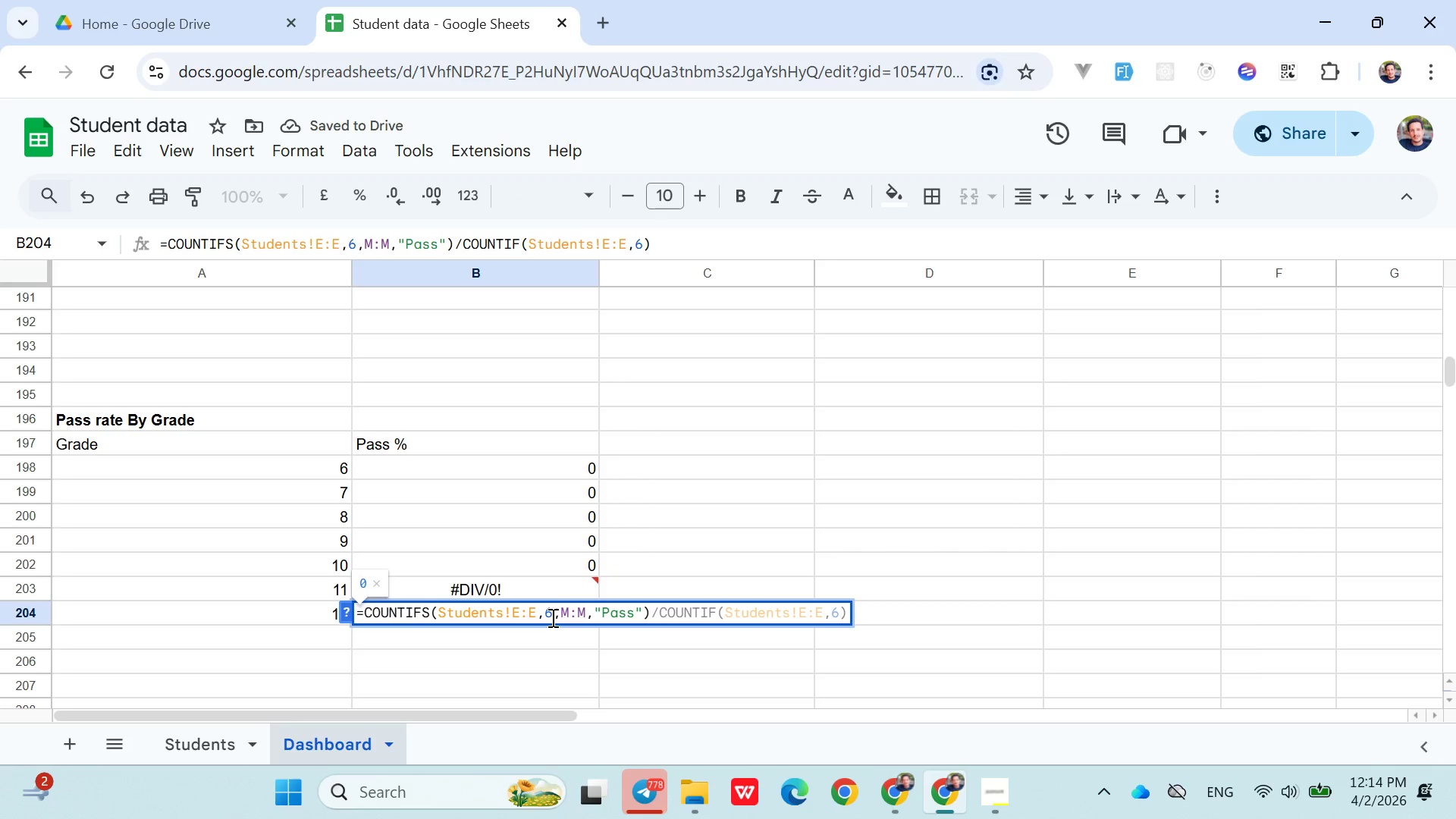 
key(Backspace)
type(12)
 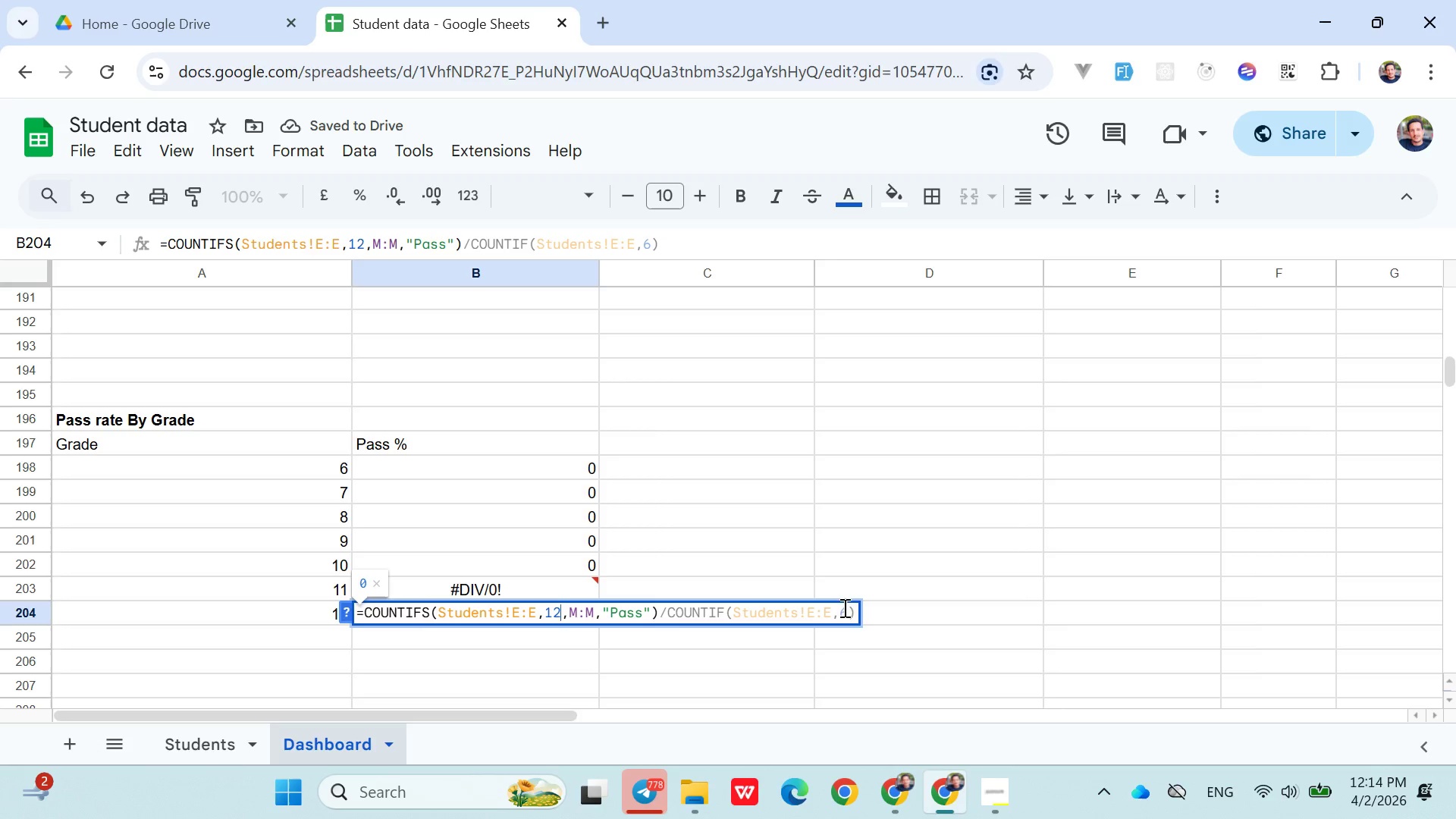 
left_click([846, 617])
 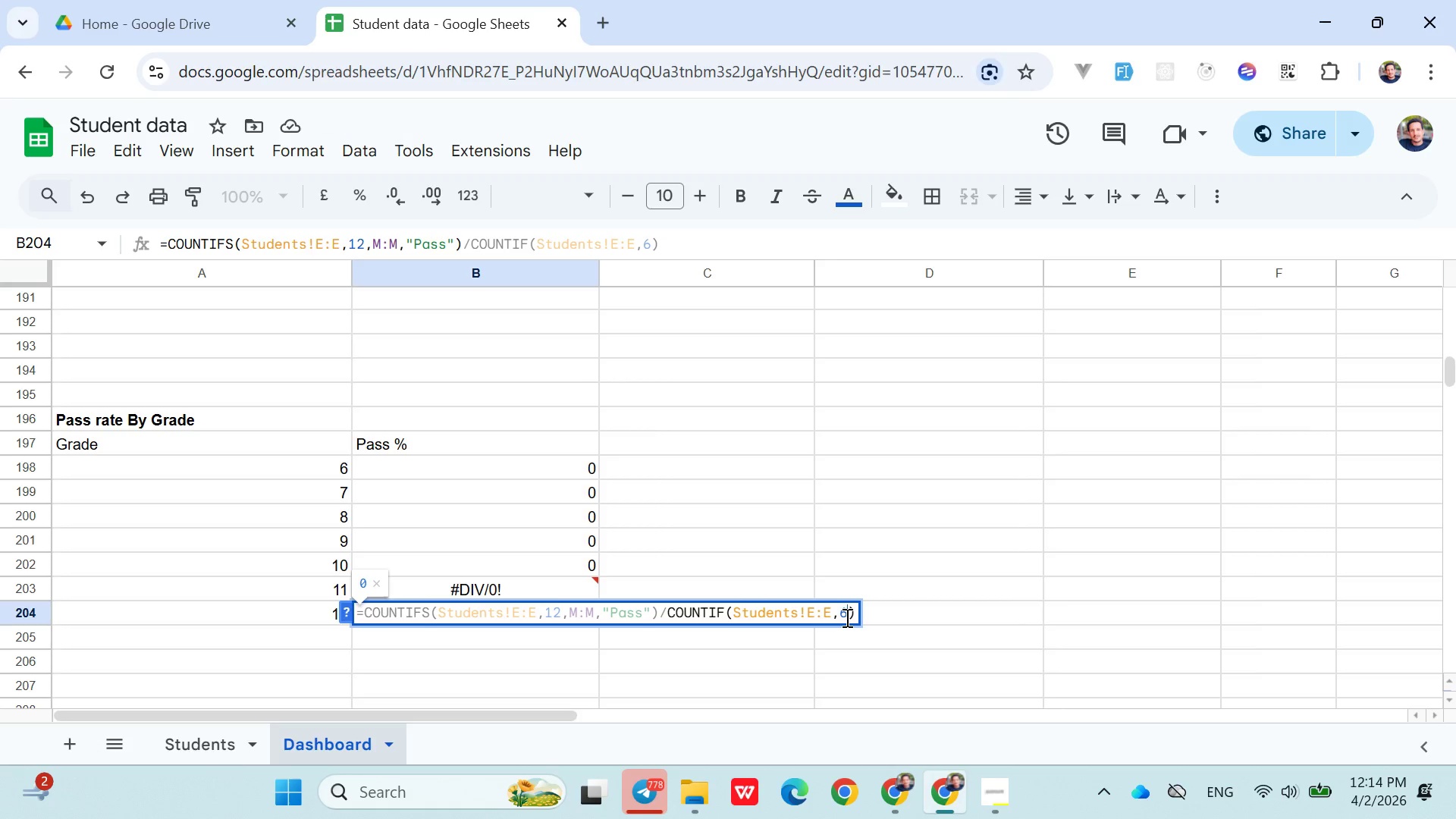 
key(Backspace)
type(12)
 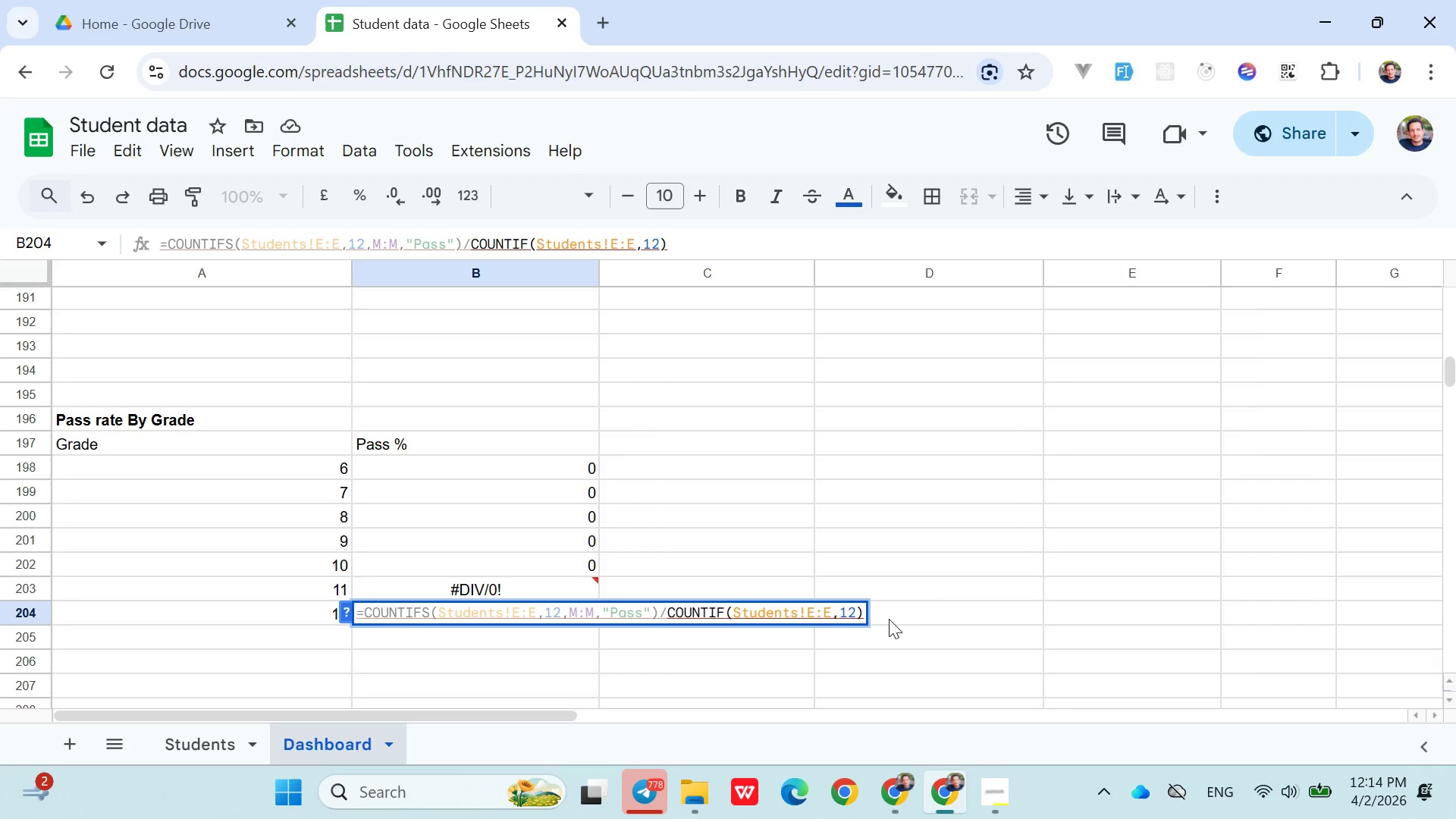 
left_click([904, 618])
 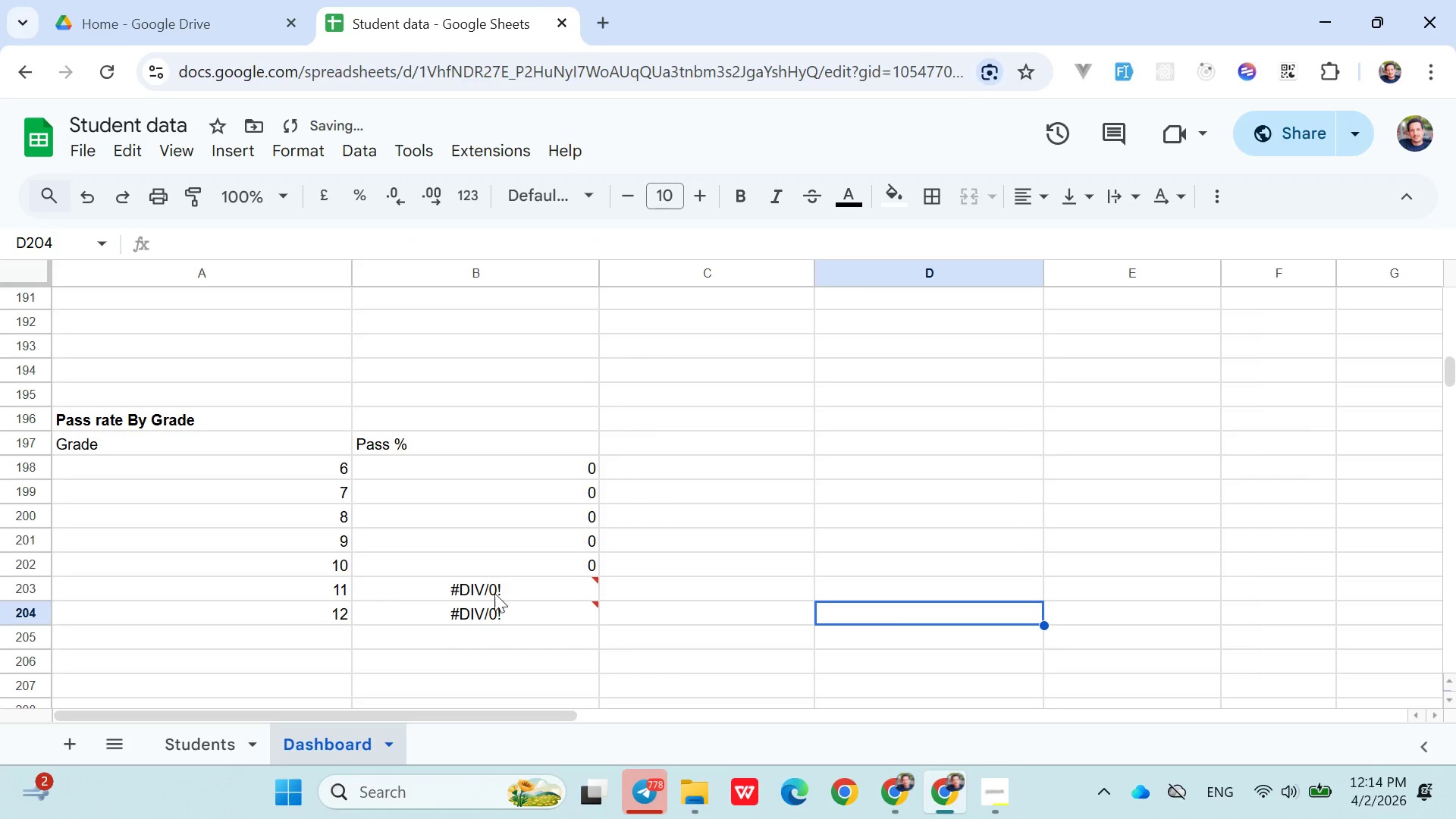 
double_click([494, 599])
 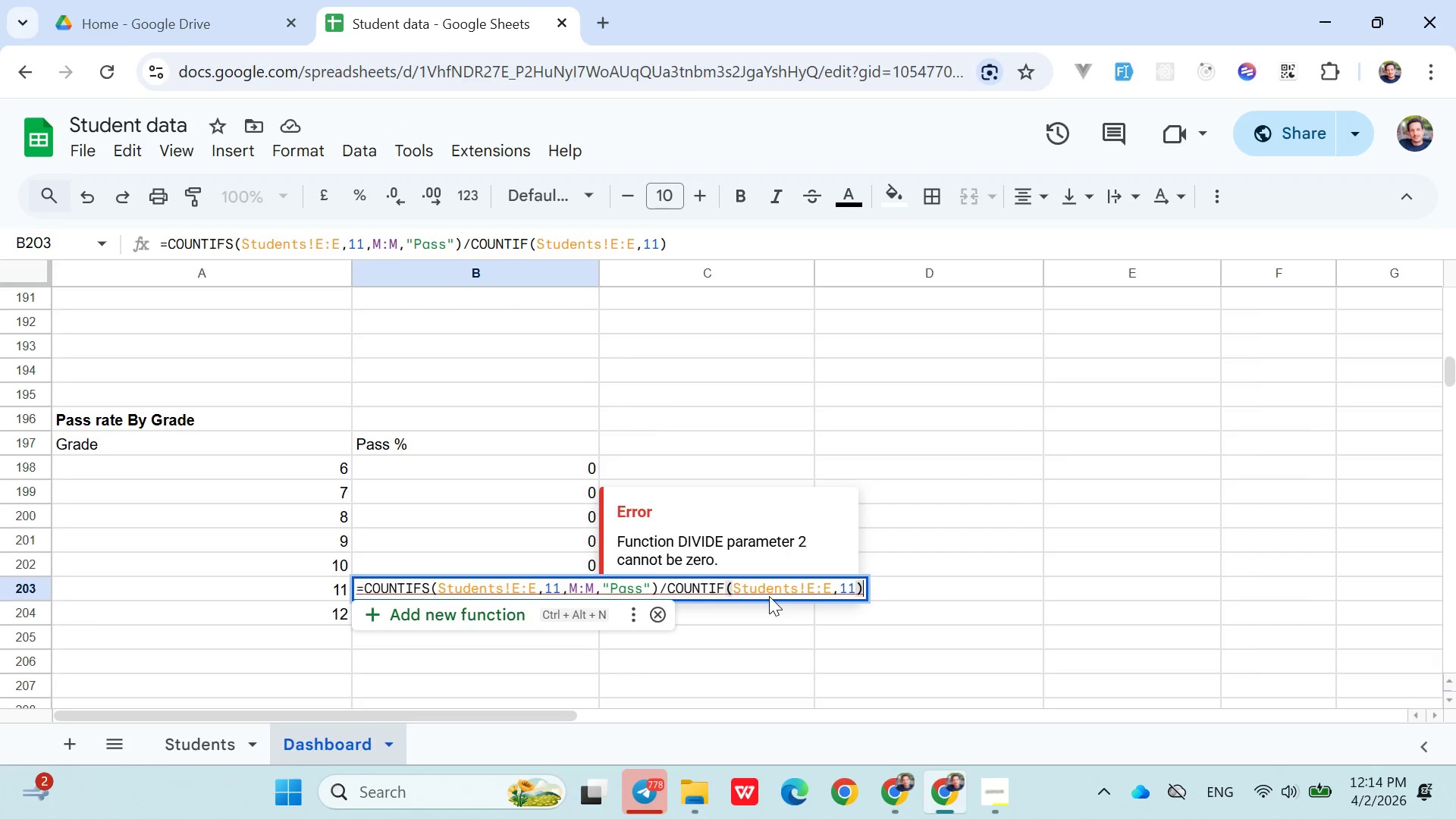 
wait(5.89)
 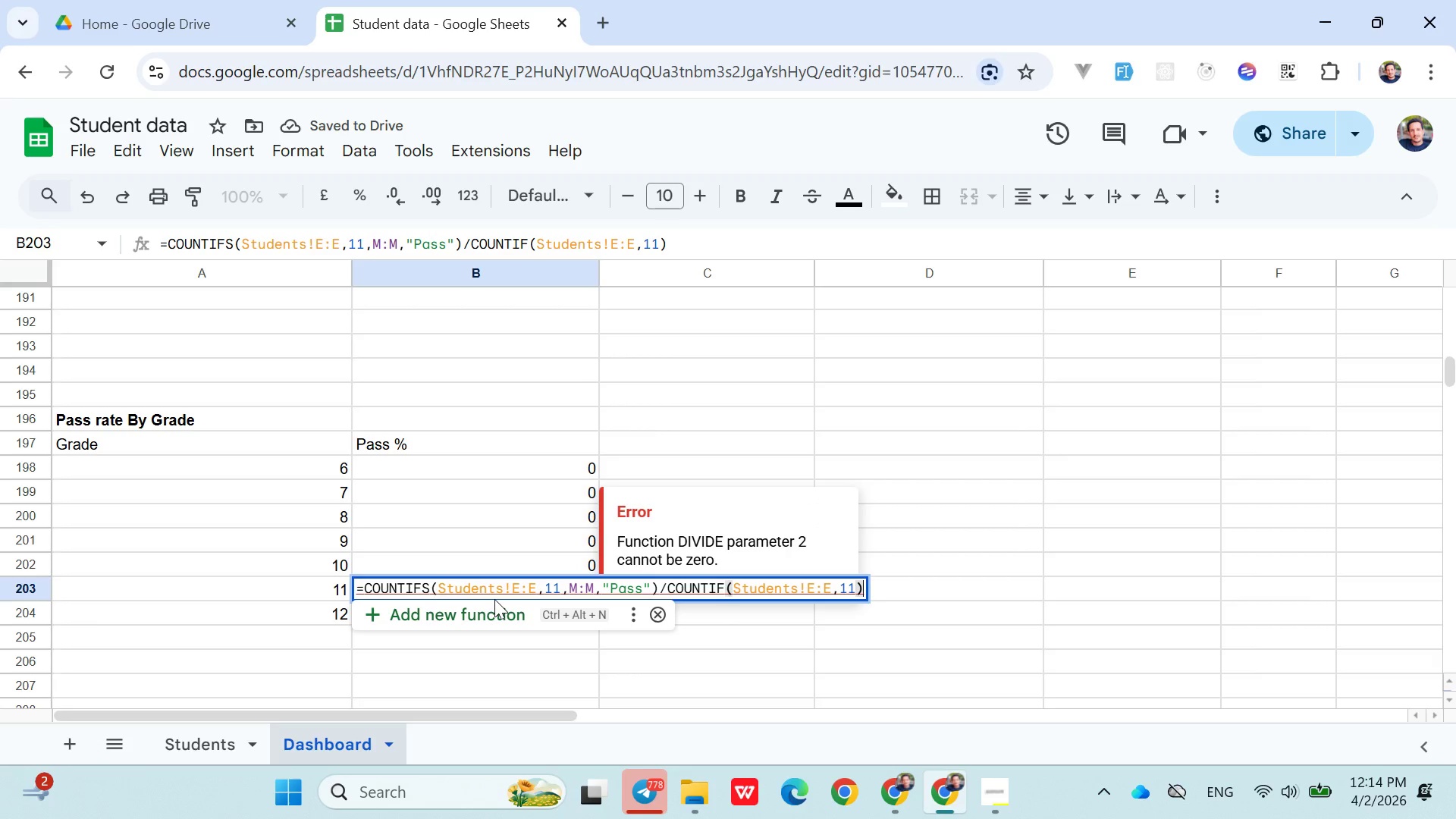 
left_click([560, 581])
 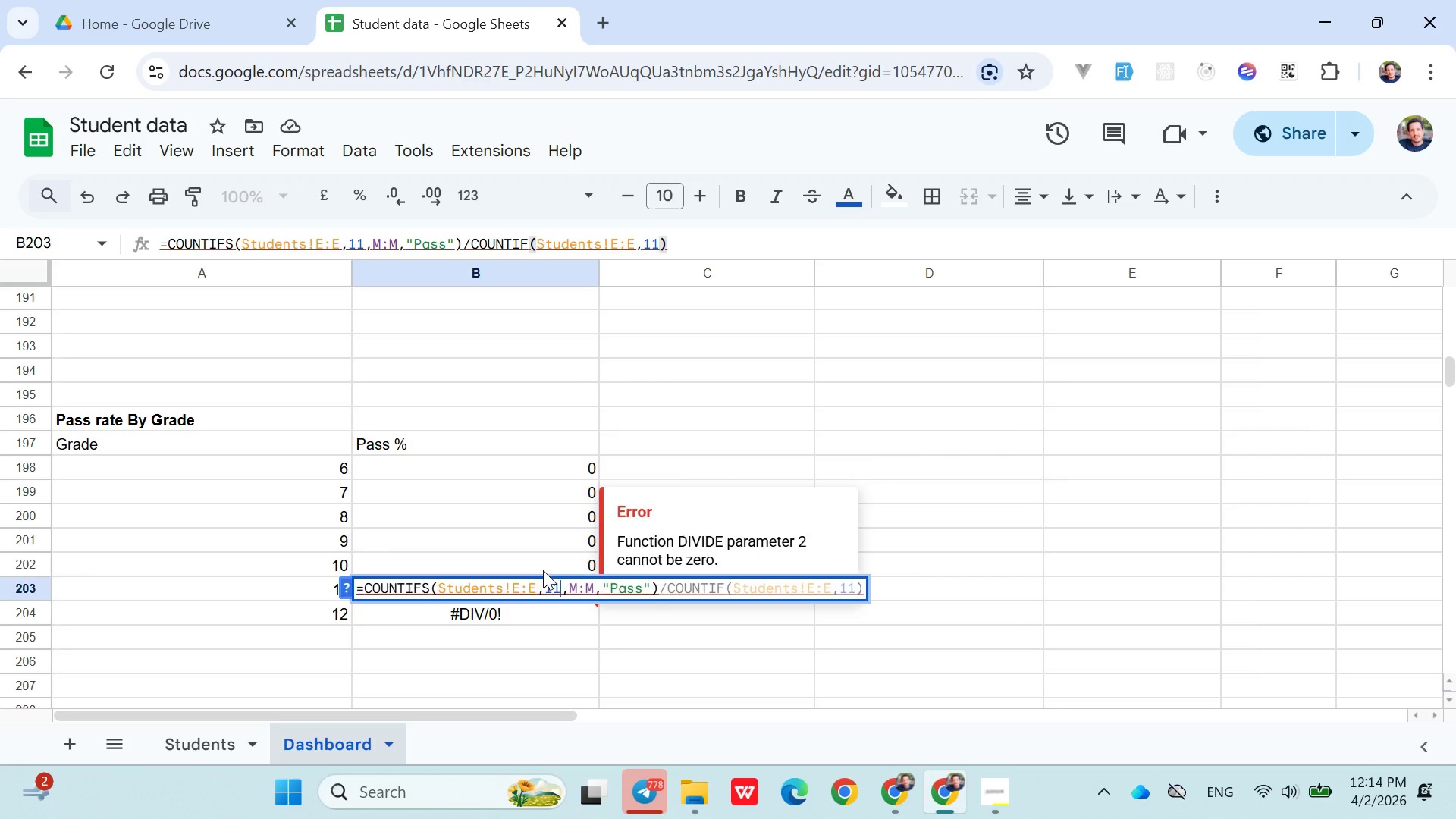 
double_click([543, 570])
 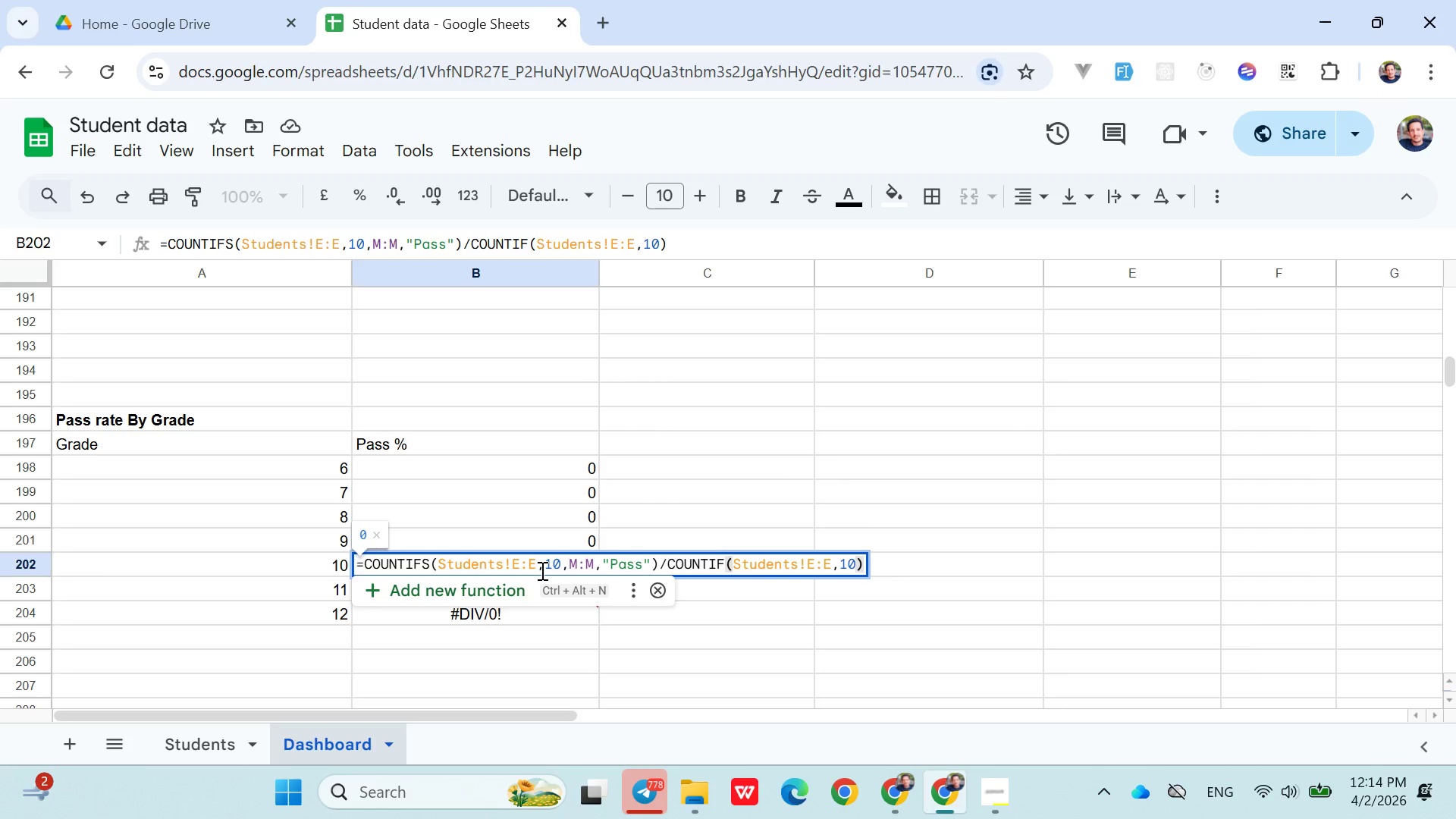 
double_click([541, 570])
 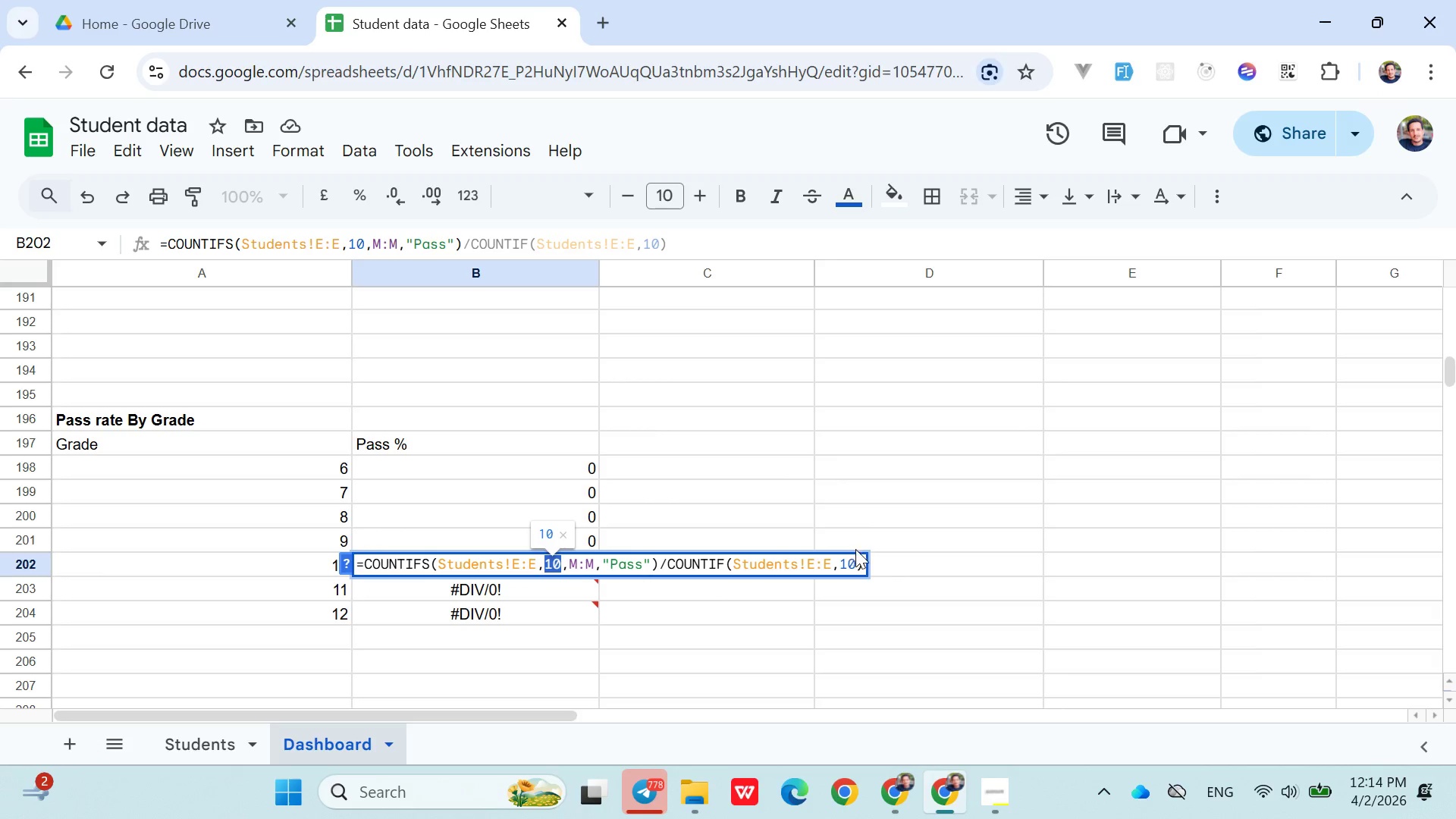 
left_click([859, 560])
 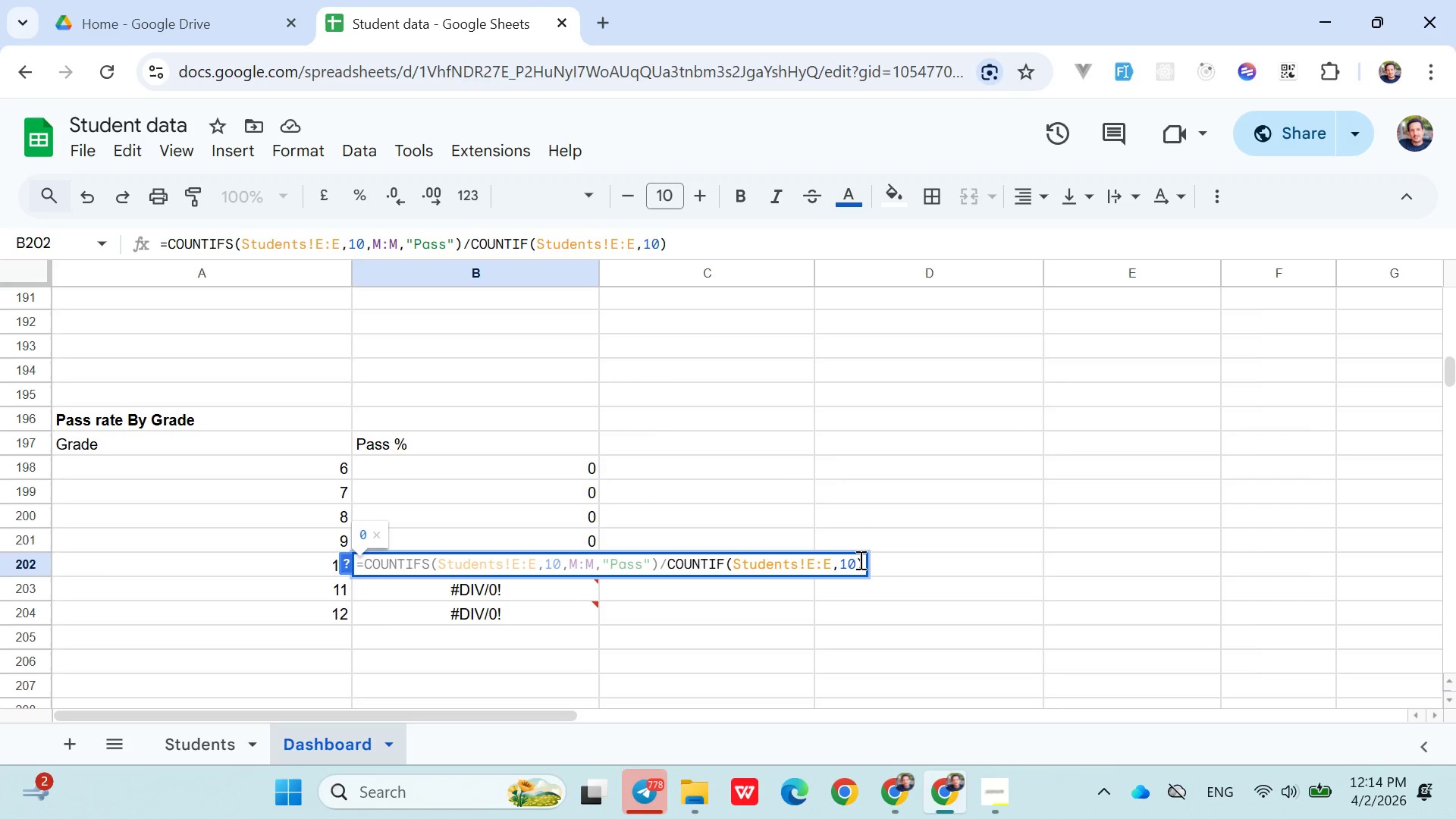 
key(ArrowRight)
 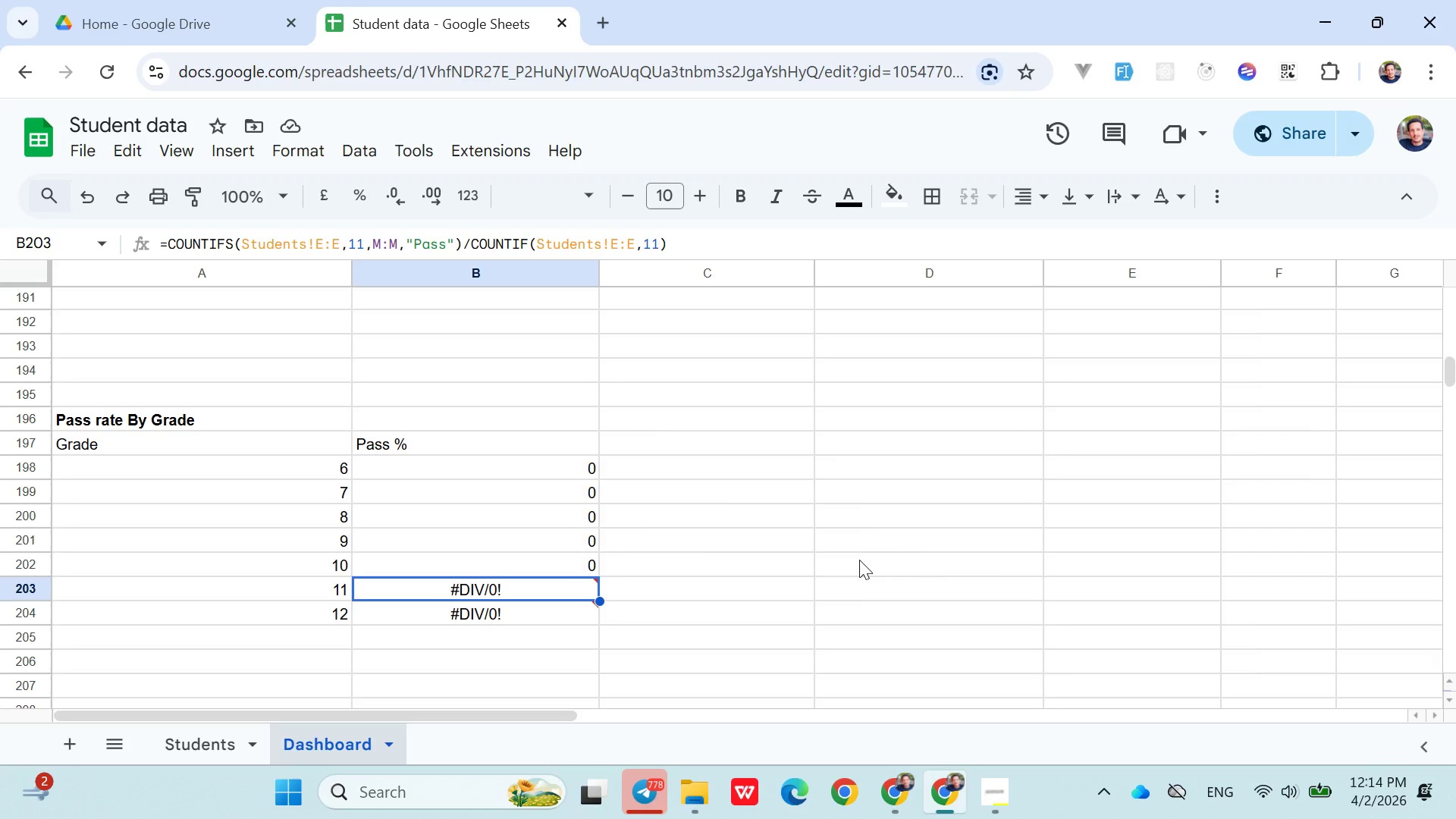 
key(Enter)
 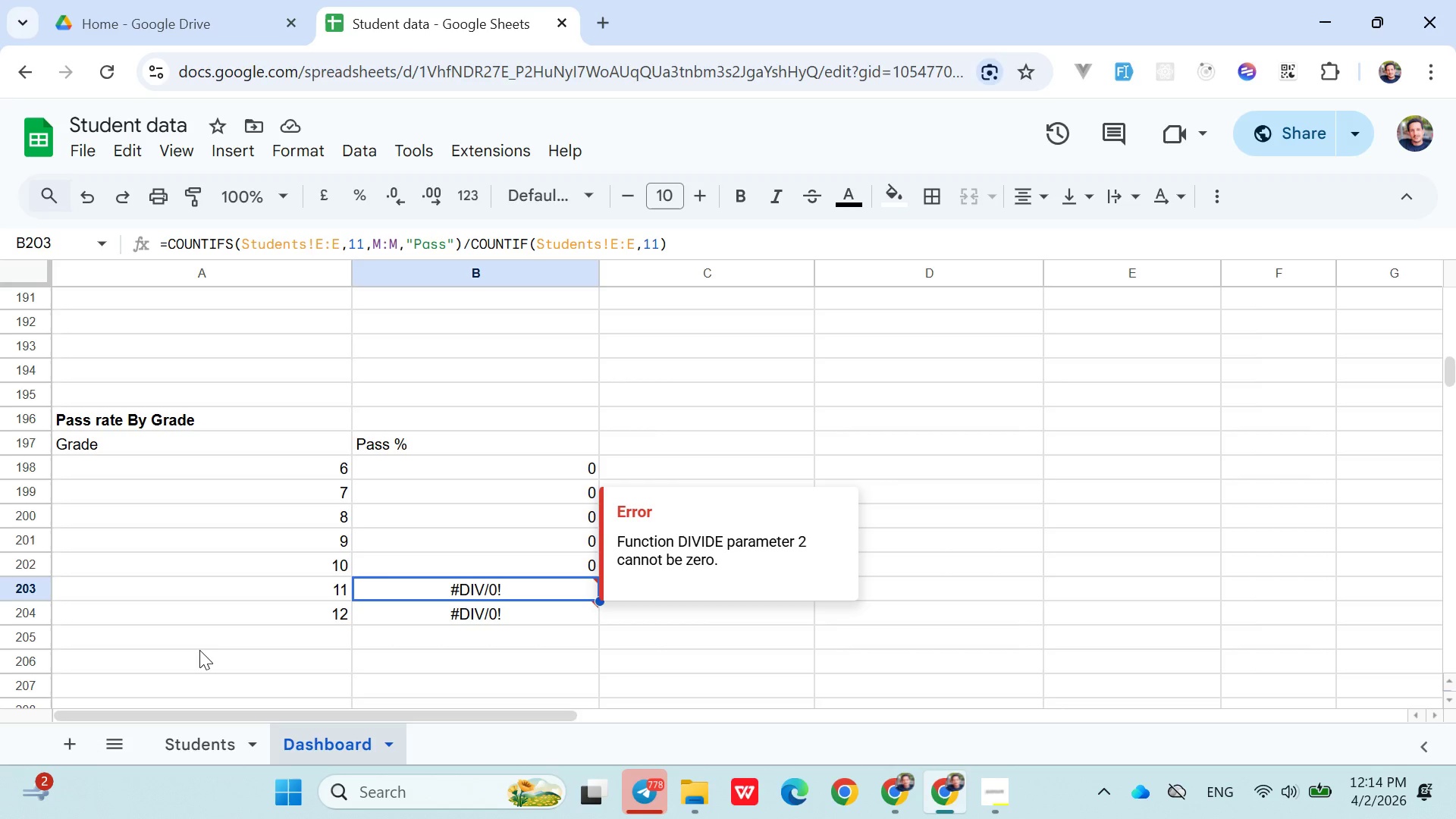 
left_click([182, 591])
 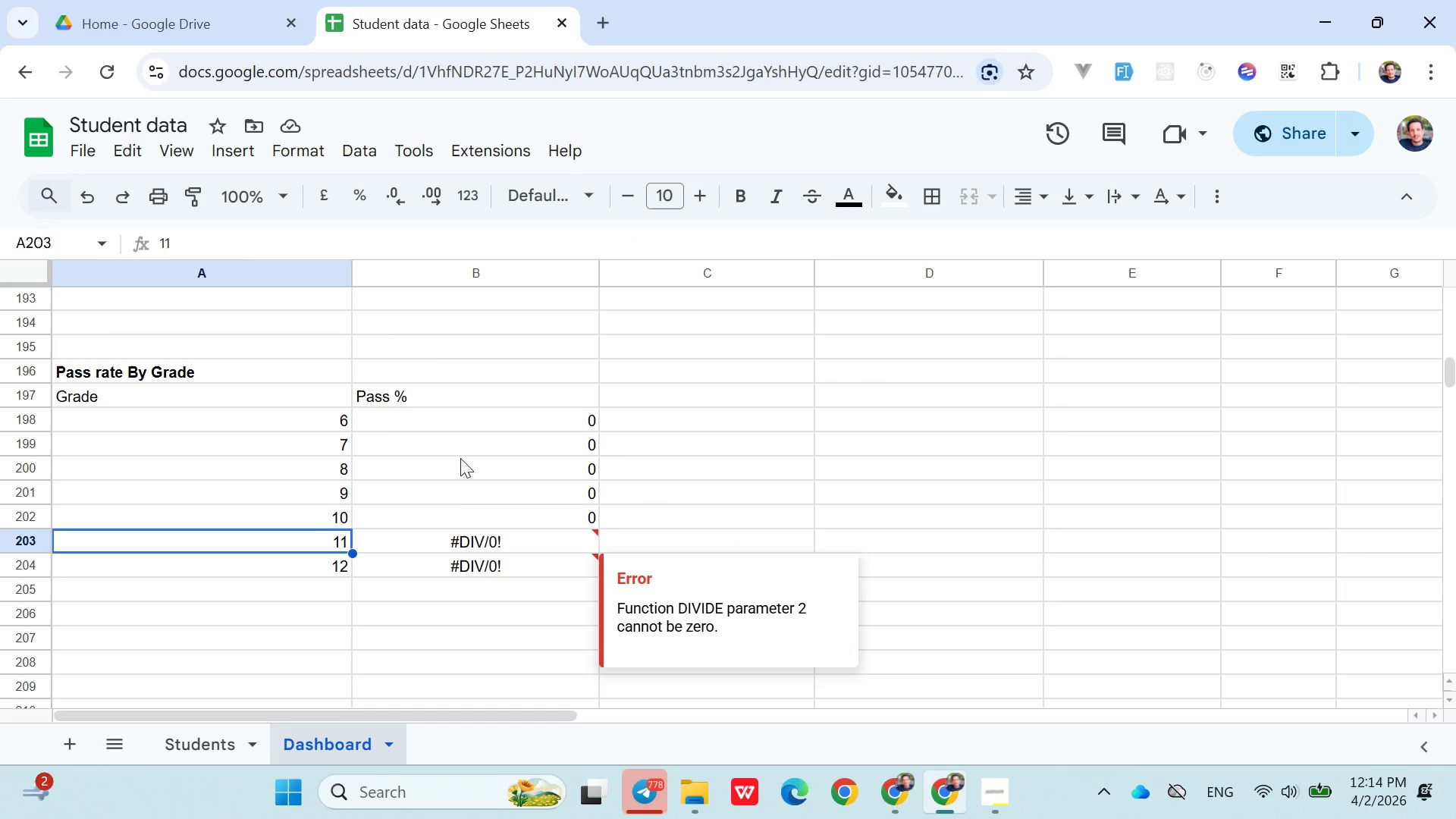 
double_click([475, 428])
 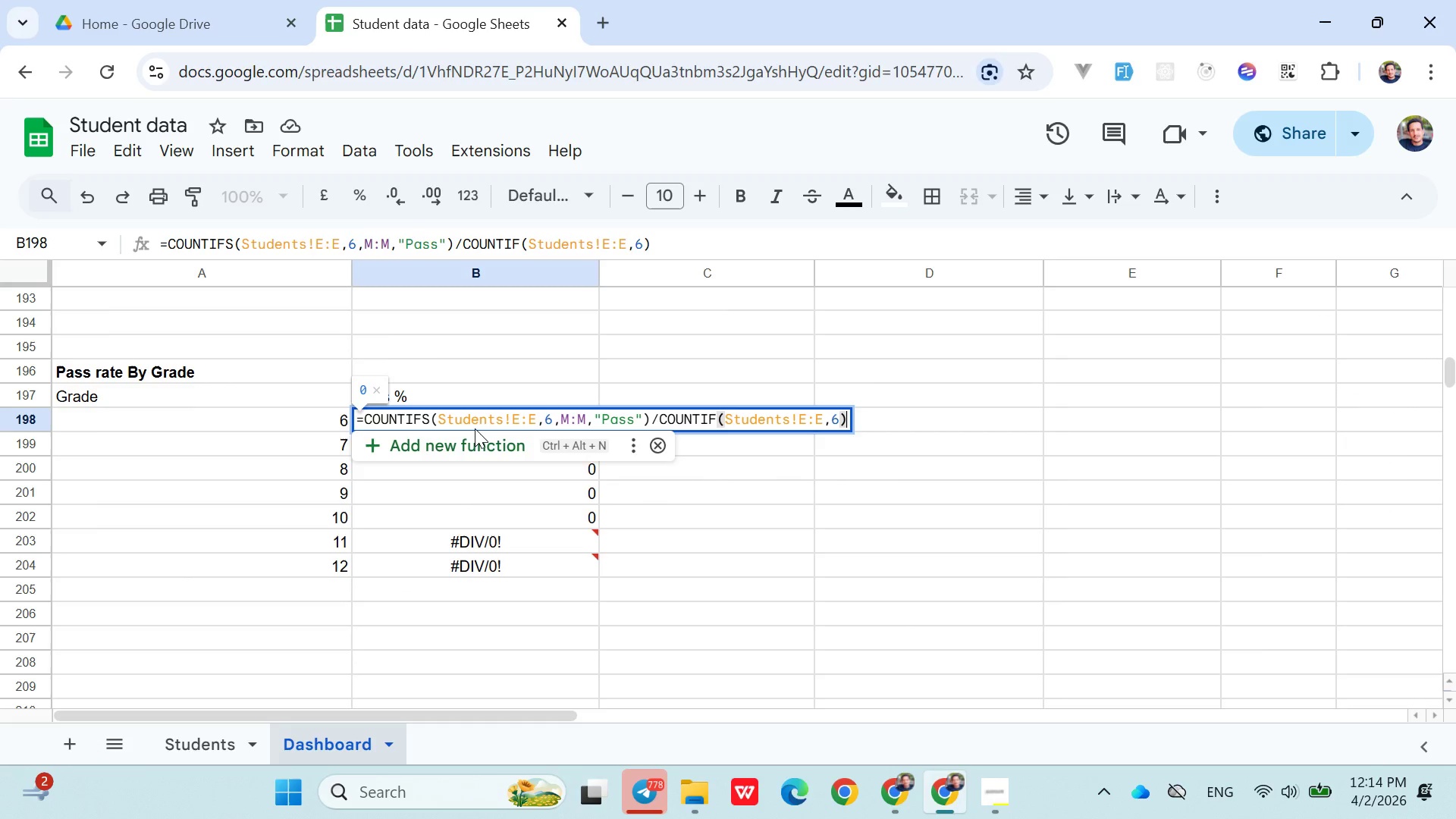 
wait(9.55)
 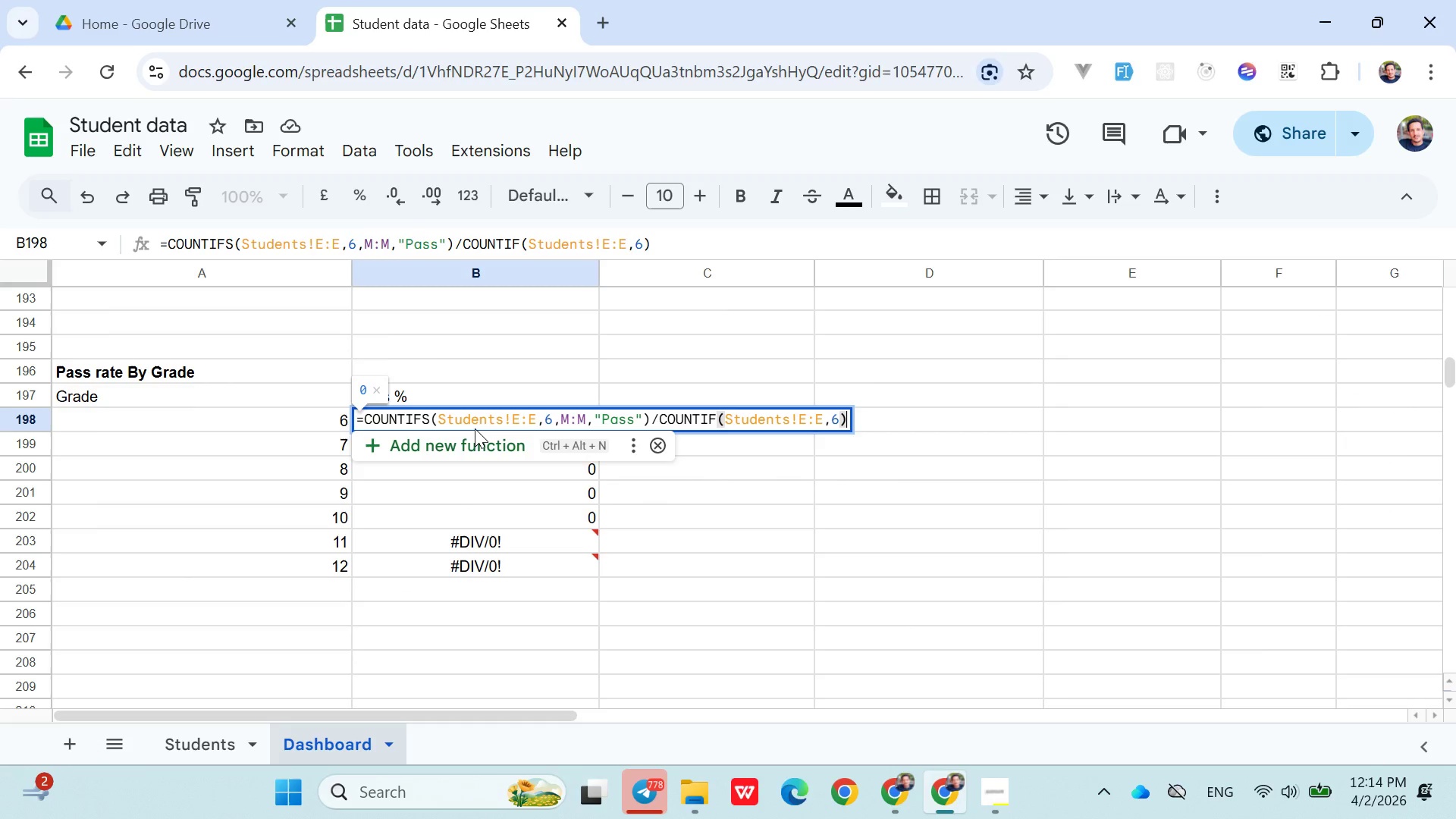 
double_click([492, 477])
 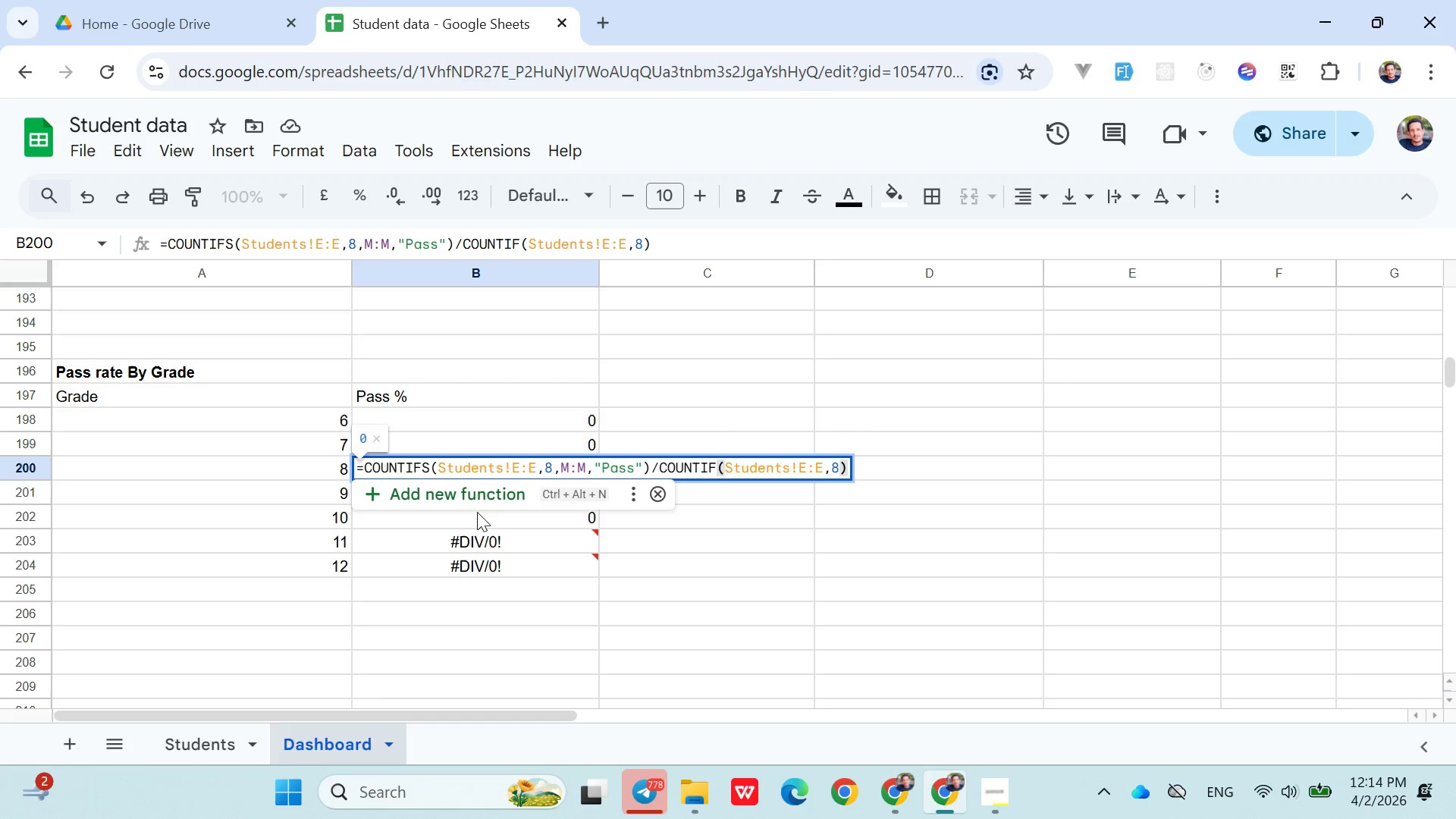 
wait(5.12)
 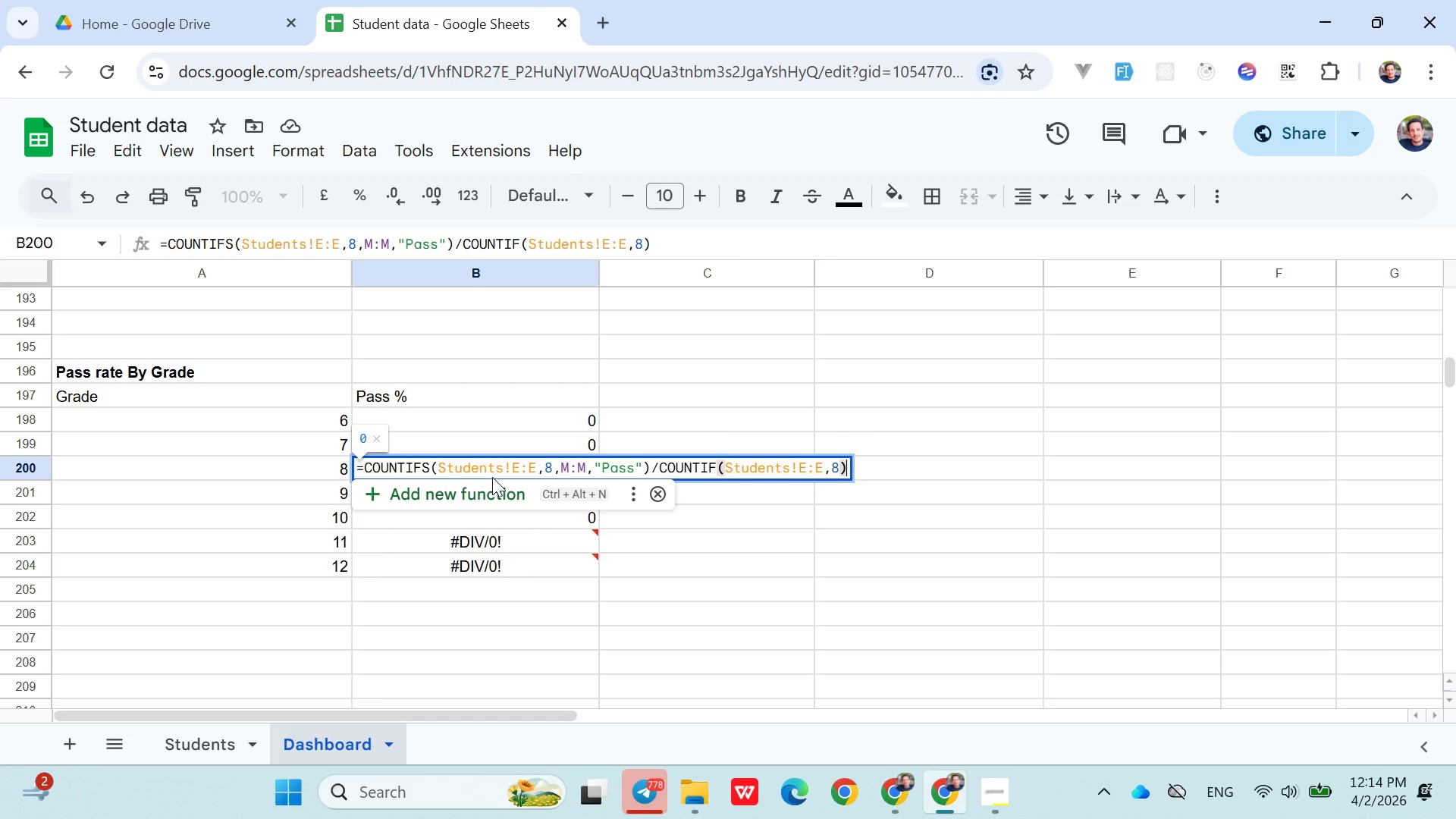 
left_click([670, 390])
 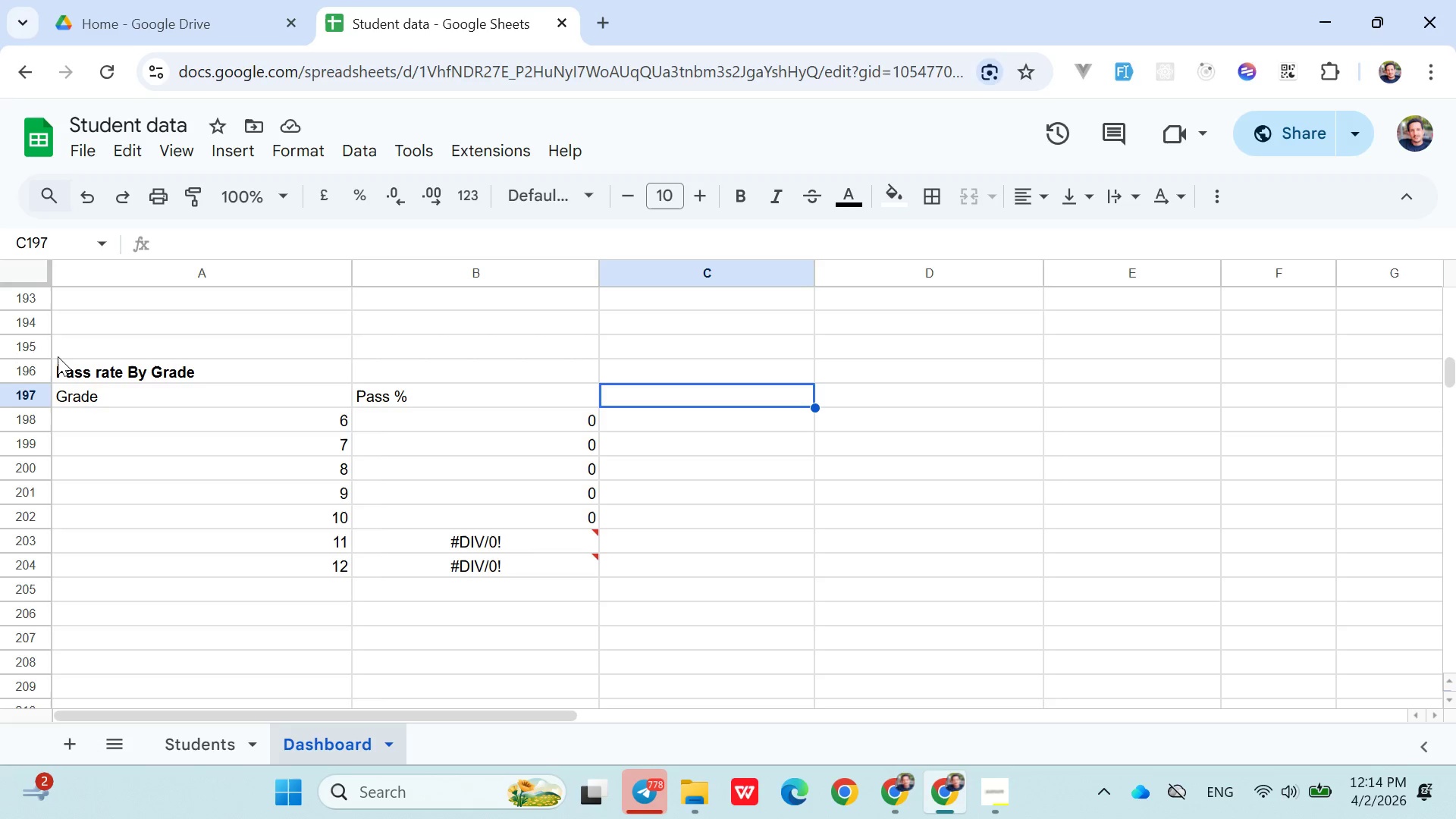 
wait(5.41)
 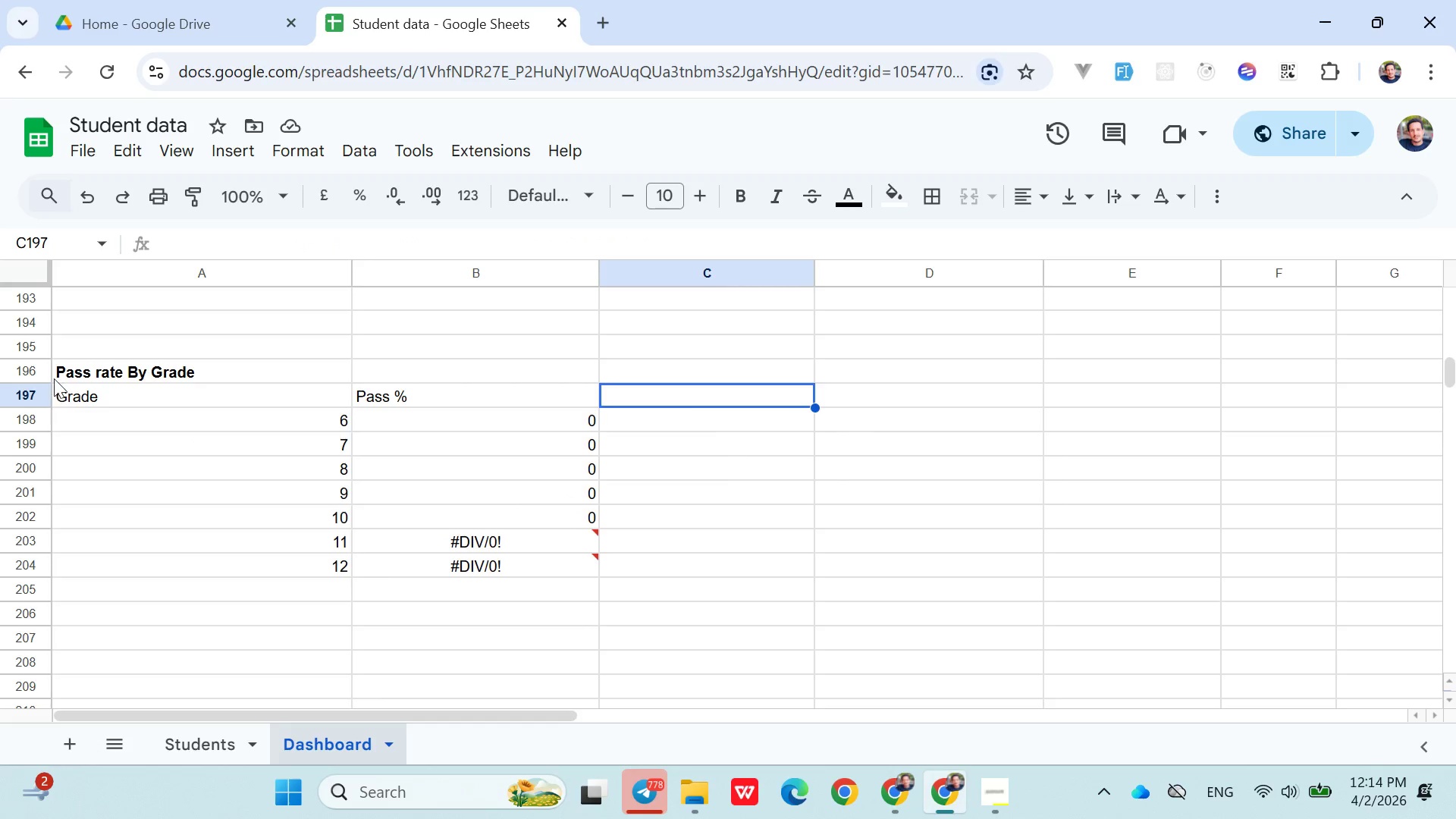 
left_click_drag(start_coordinate=[53, 364], to_coordinate=[582, 567])
 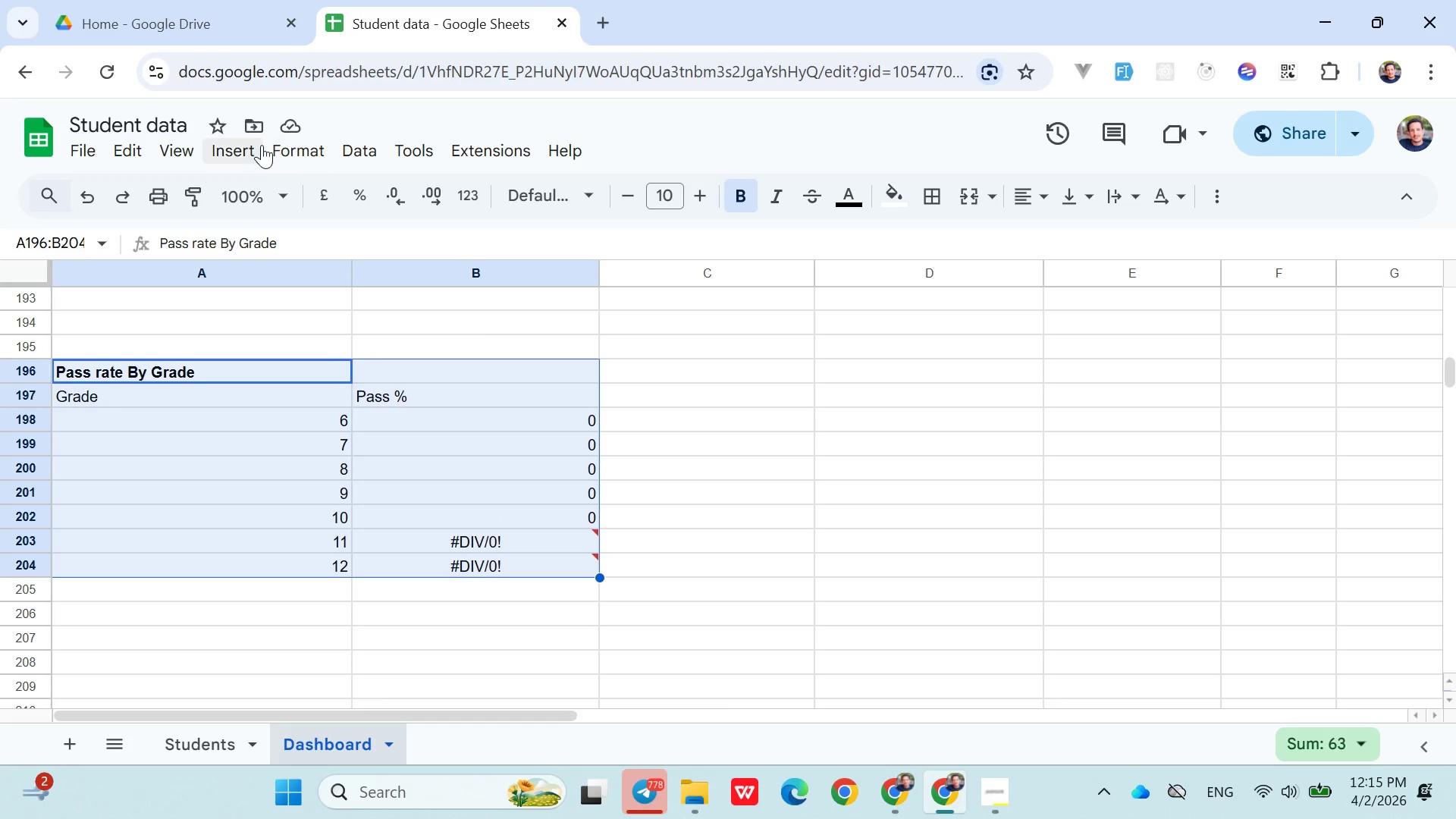 
left_click([236, 149])
 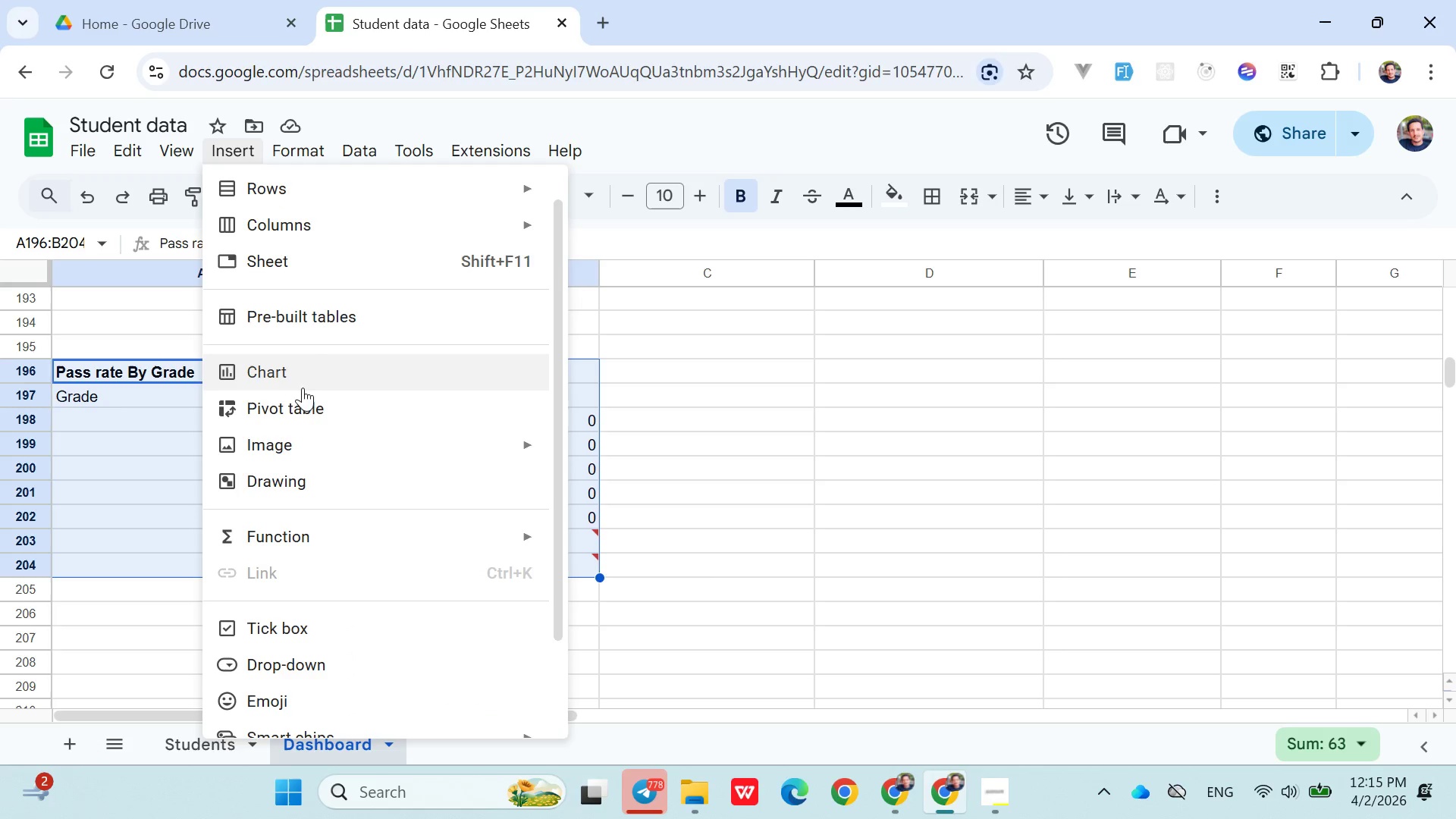 
left_click([289, 381])
 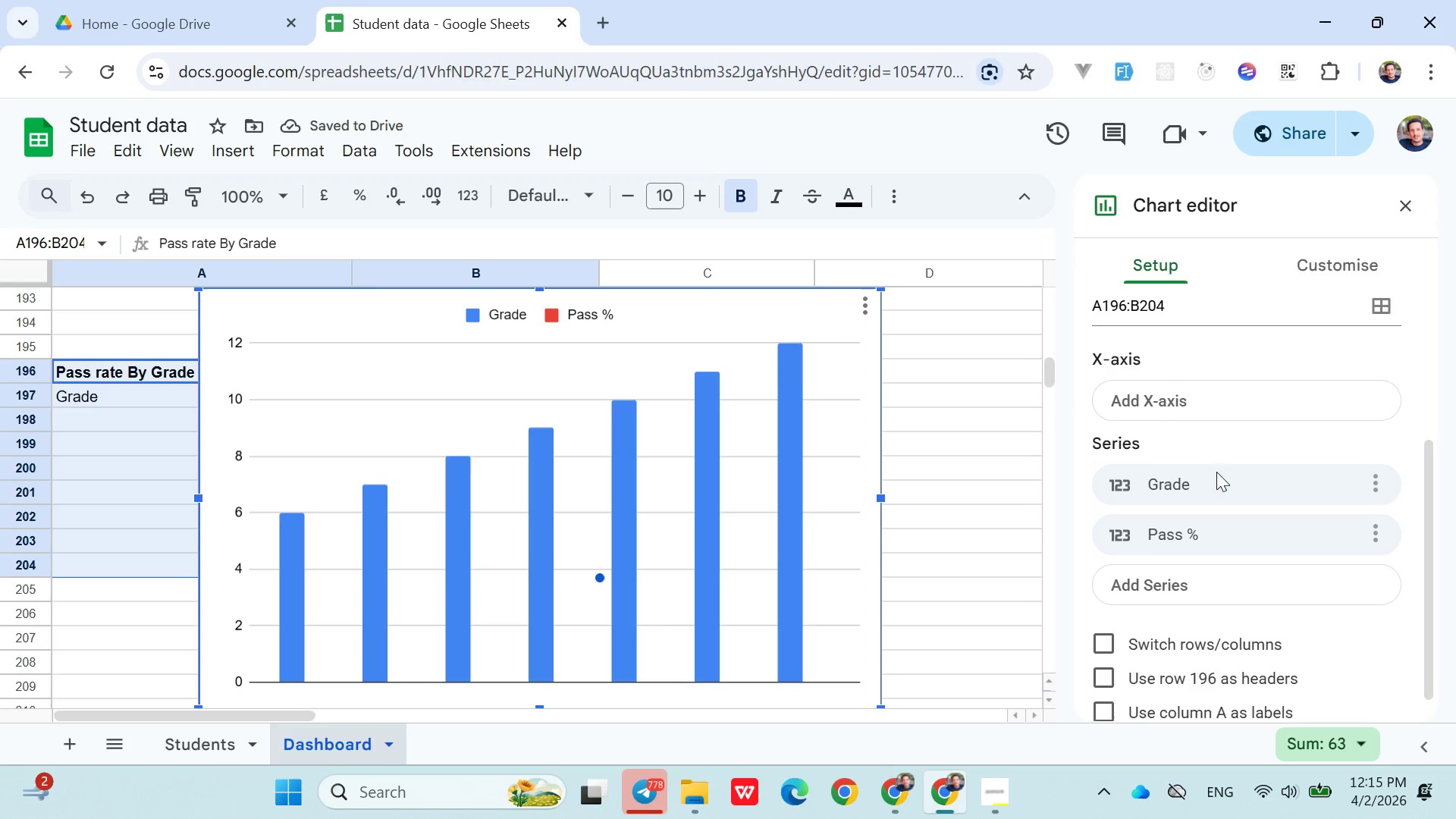 
left_click([1175, 434])
 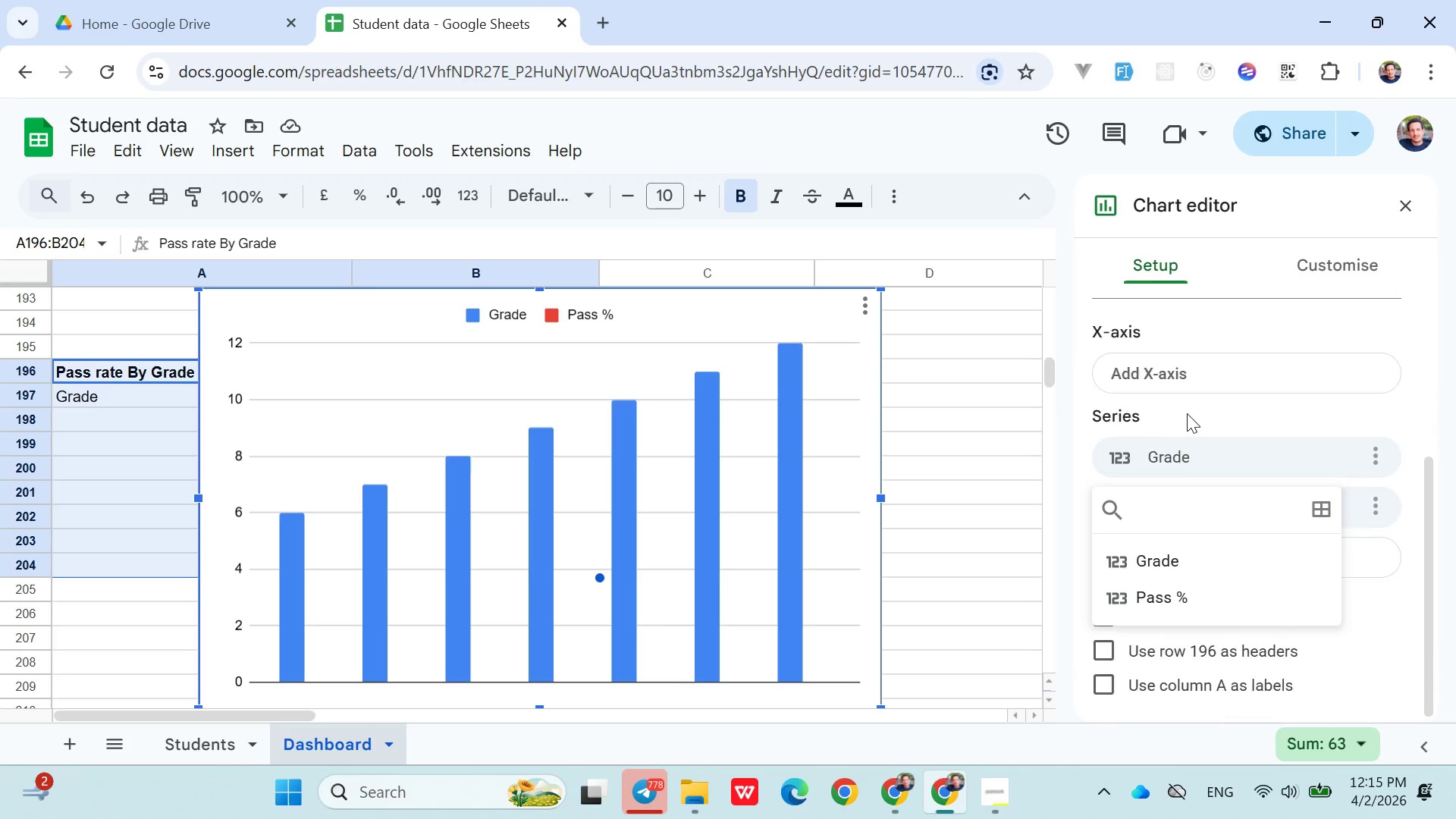 
left_click([1214, 413])
 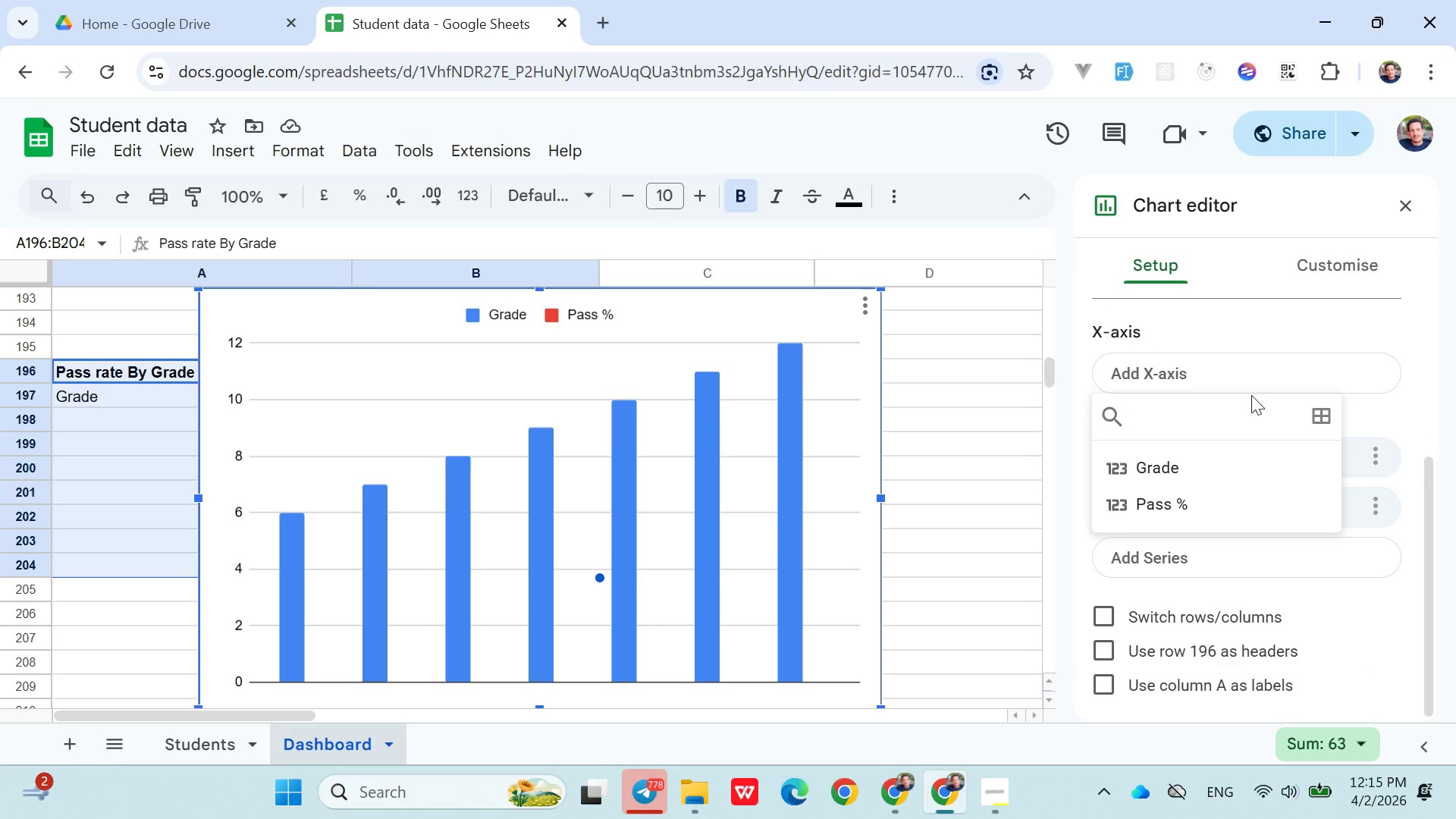 
left_click([1235, 388])
 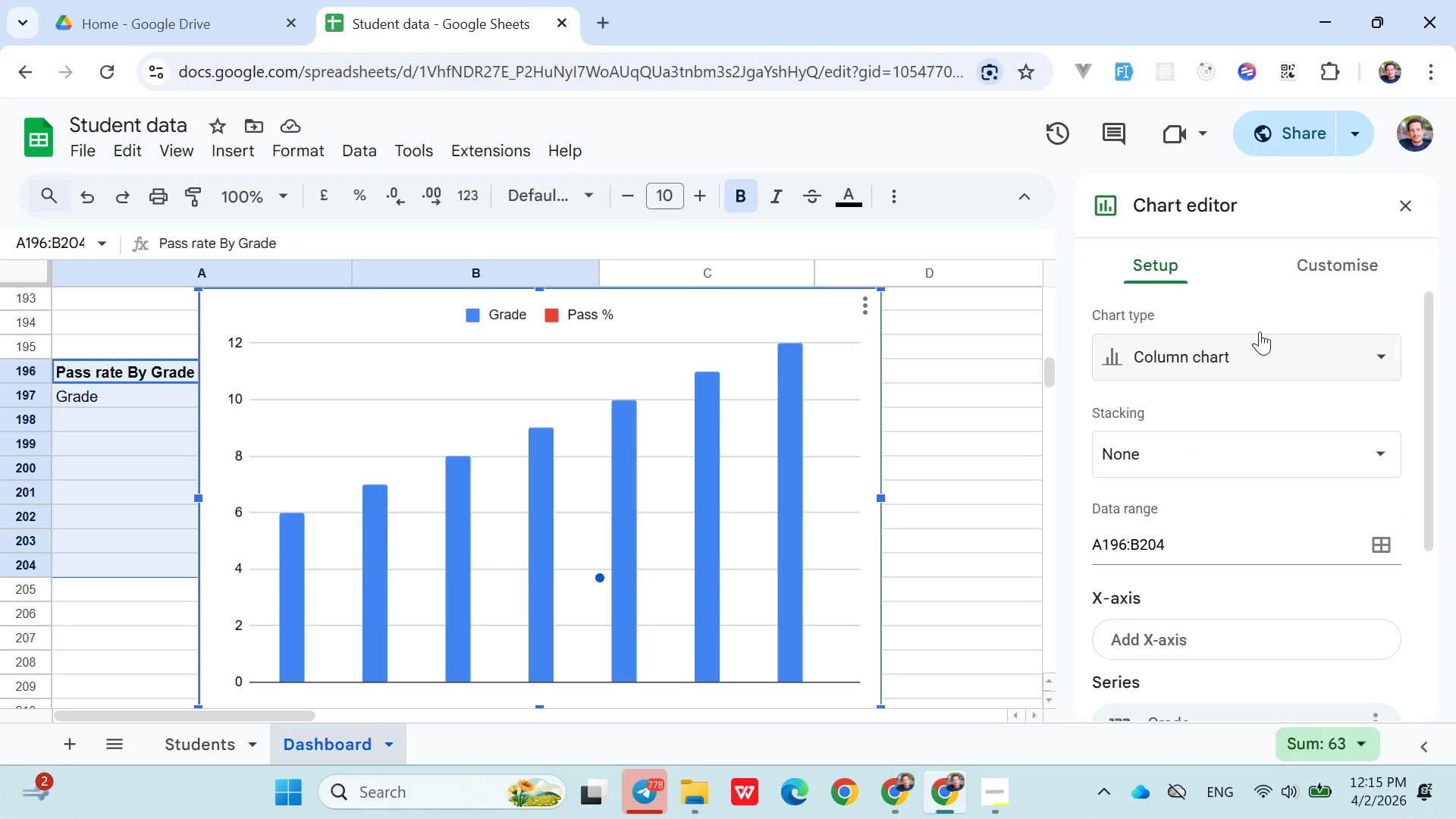 
left_click([1317, 266])
 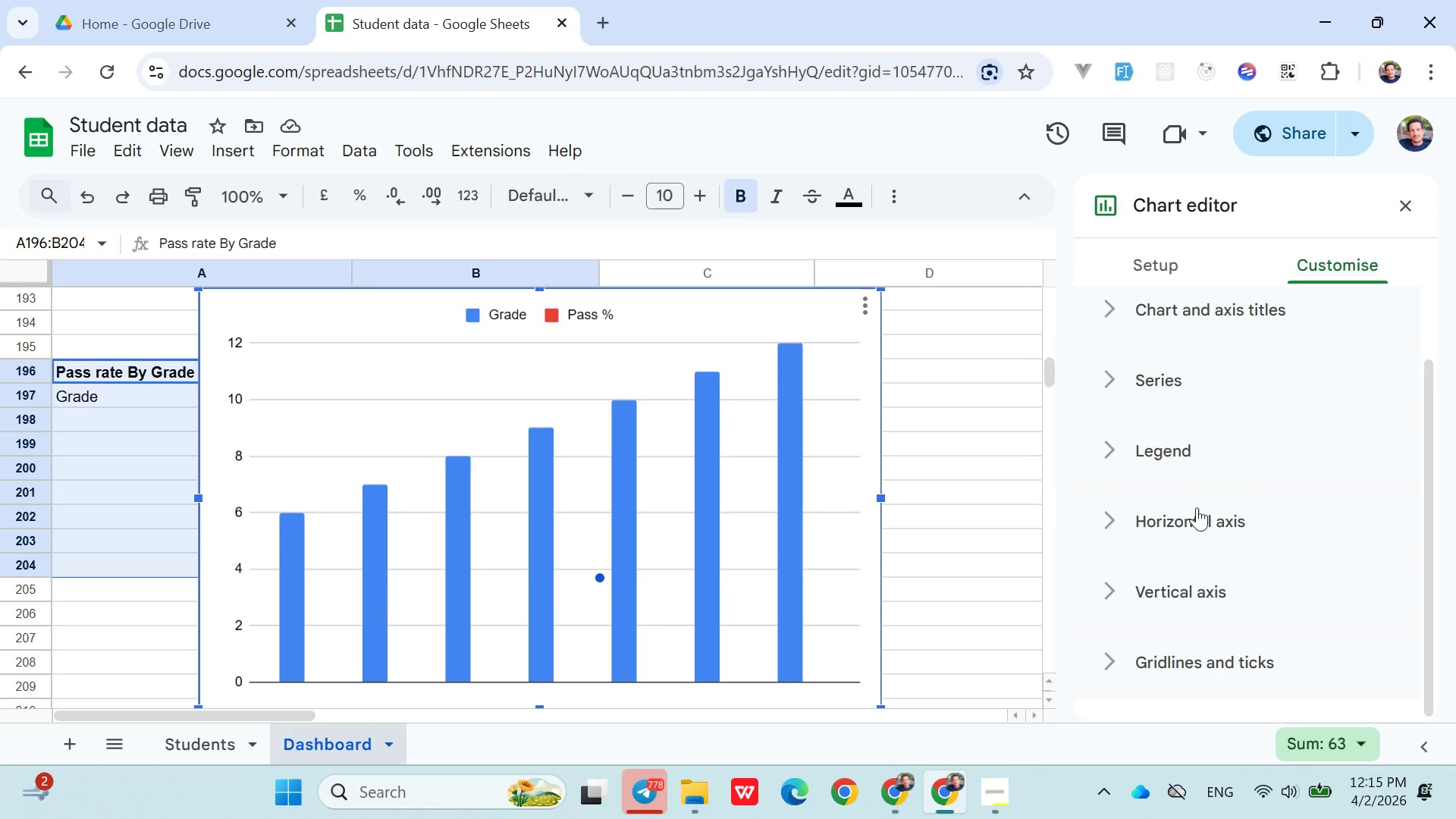 
left_click([1181, 252])
 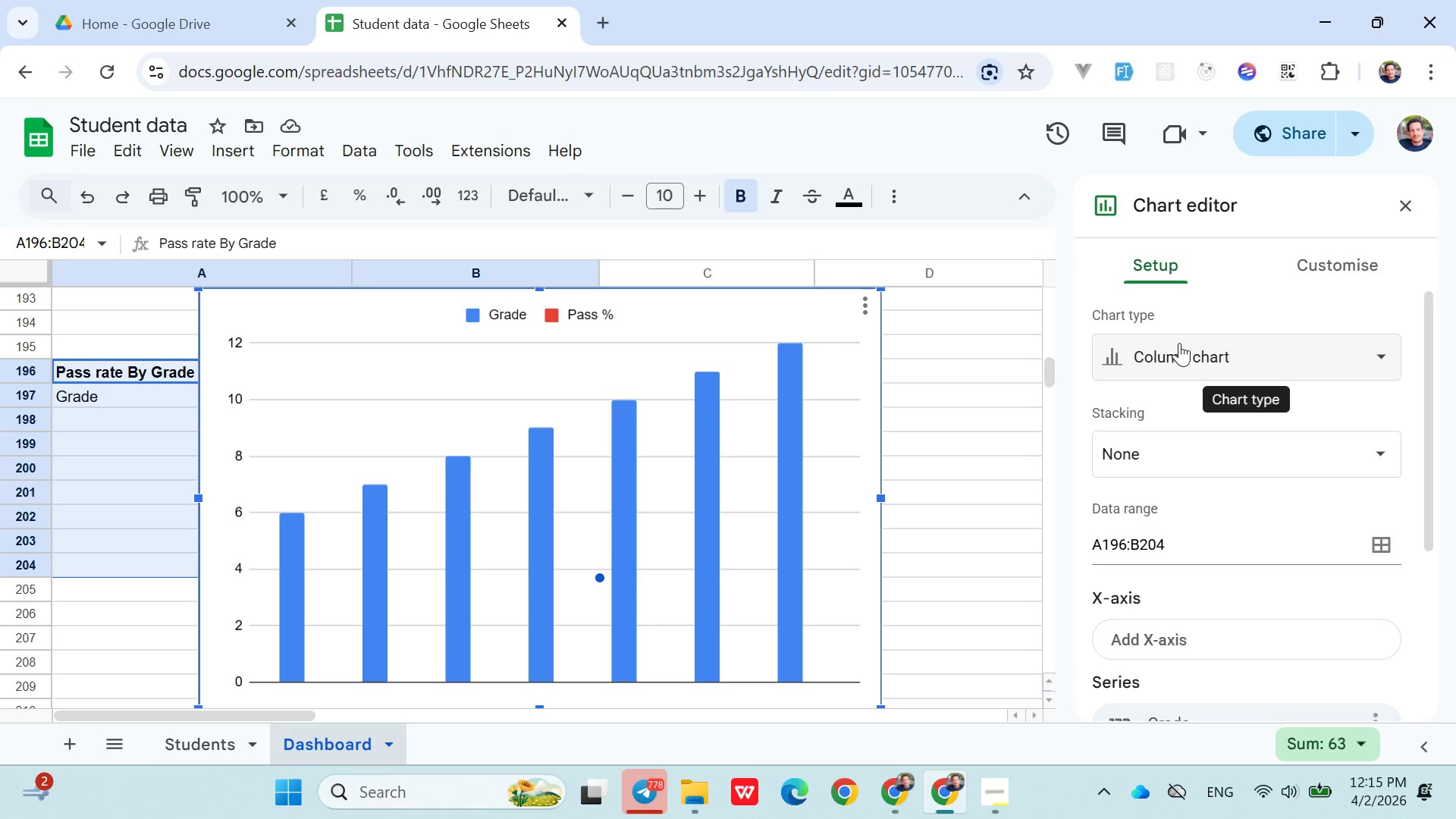 
left_click([1179, 349])
 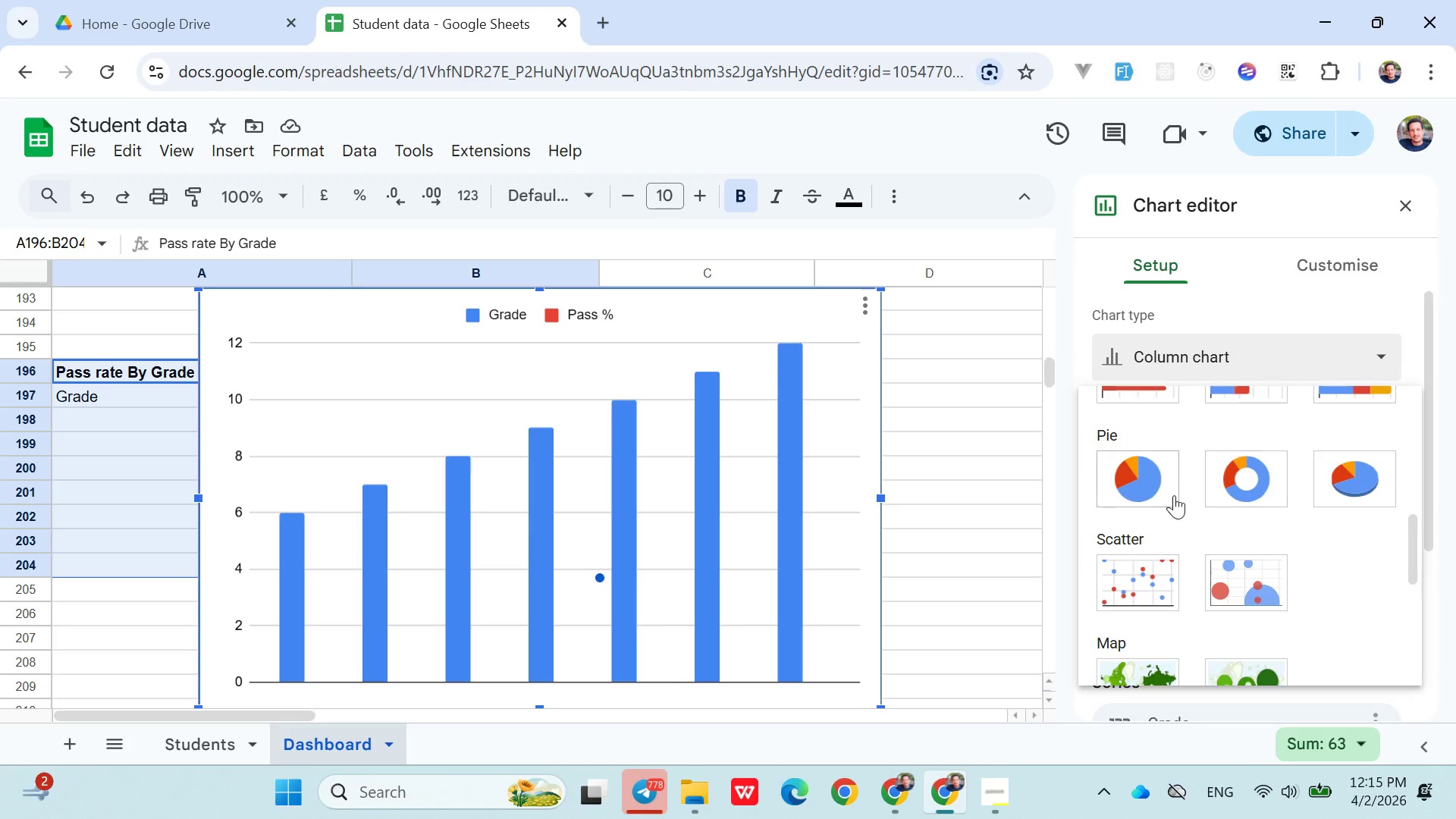 
left_click([1156, 490])
 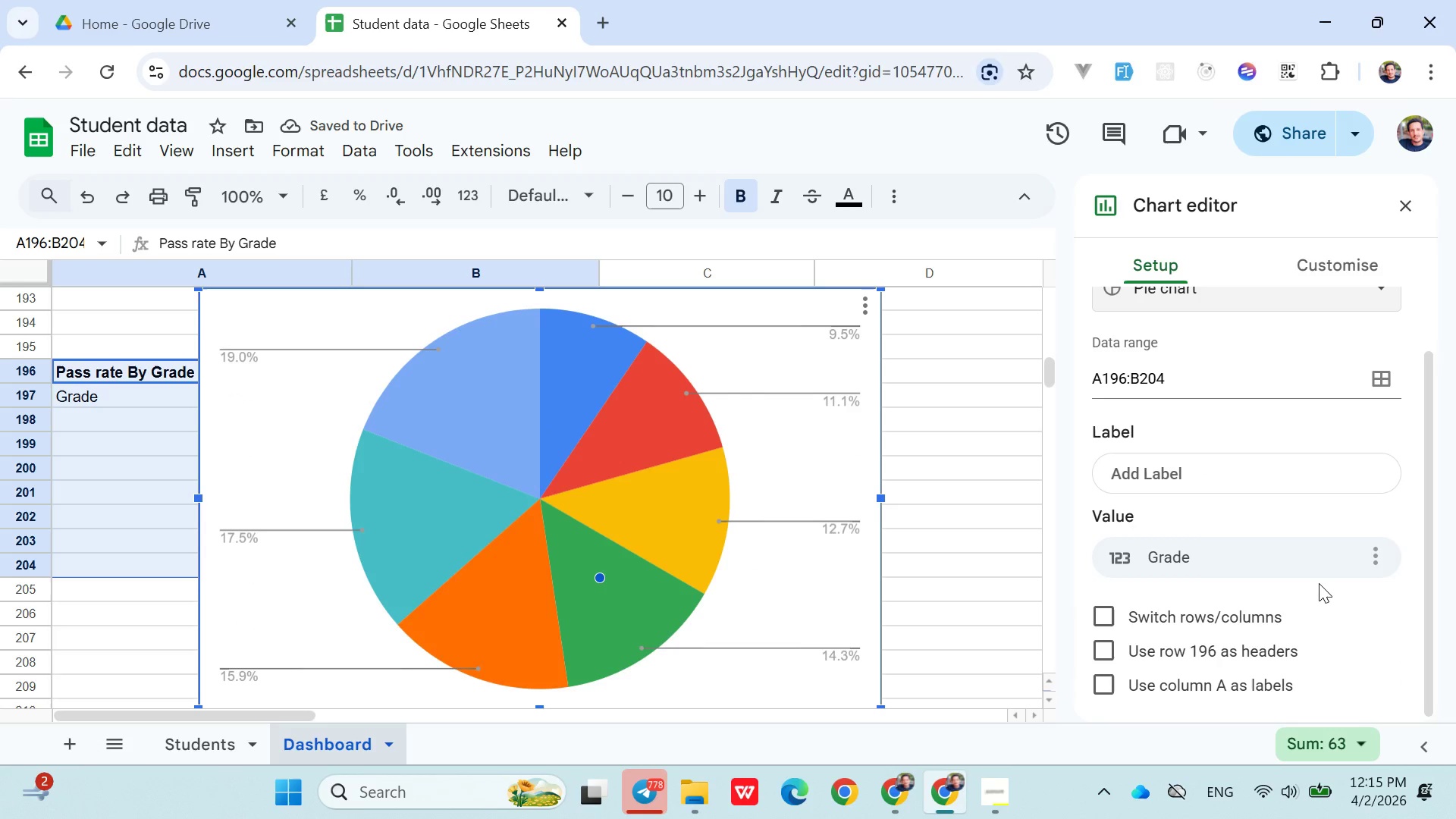 
left_click([942, 610])
 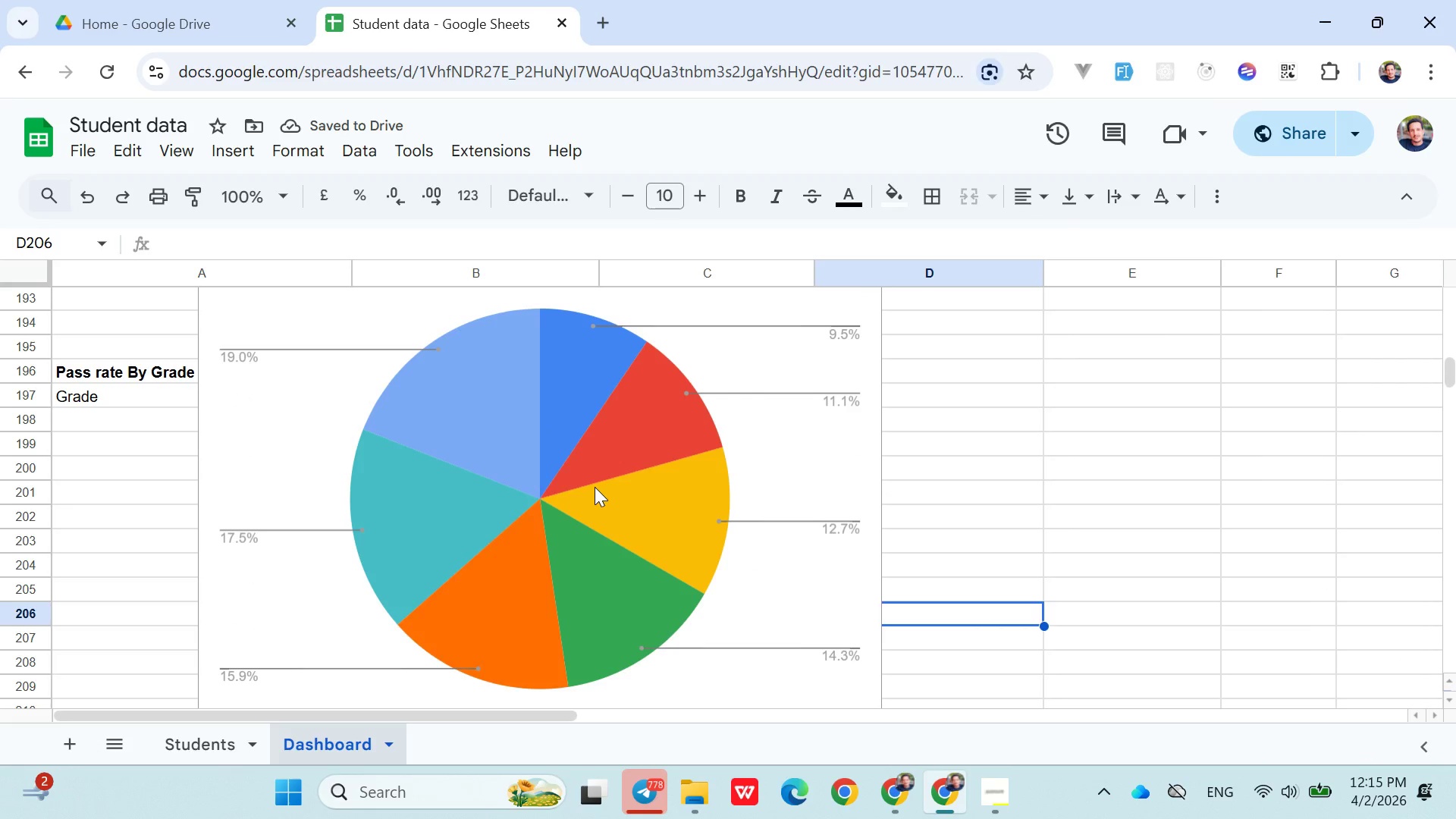 
left_click_drag(start_coordinate=[595, 487], to_coordinate=[469, 439])
 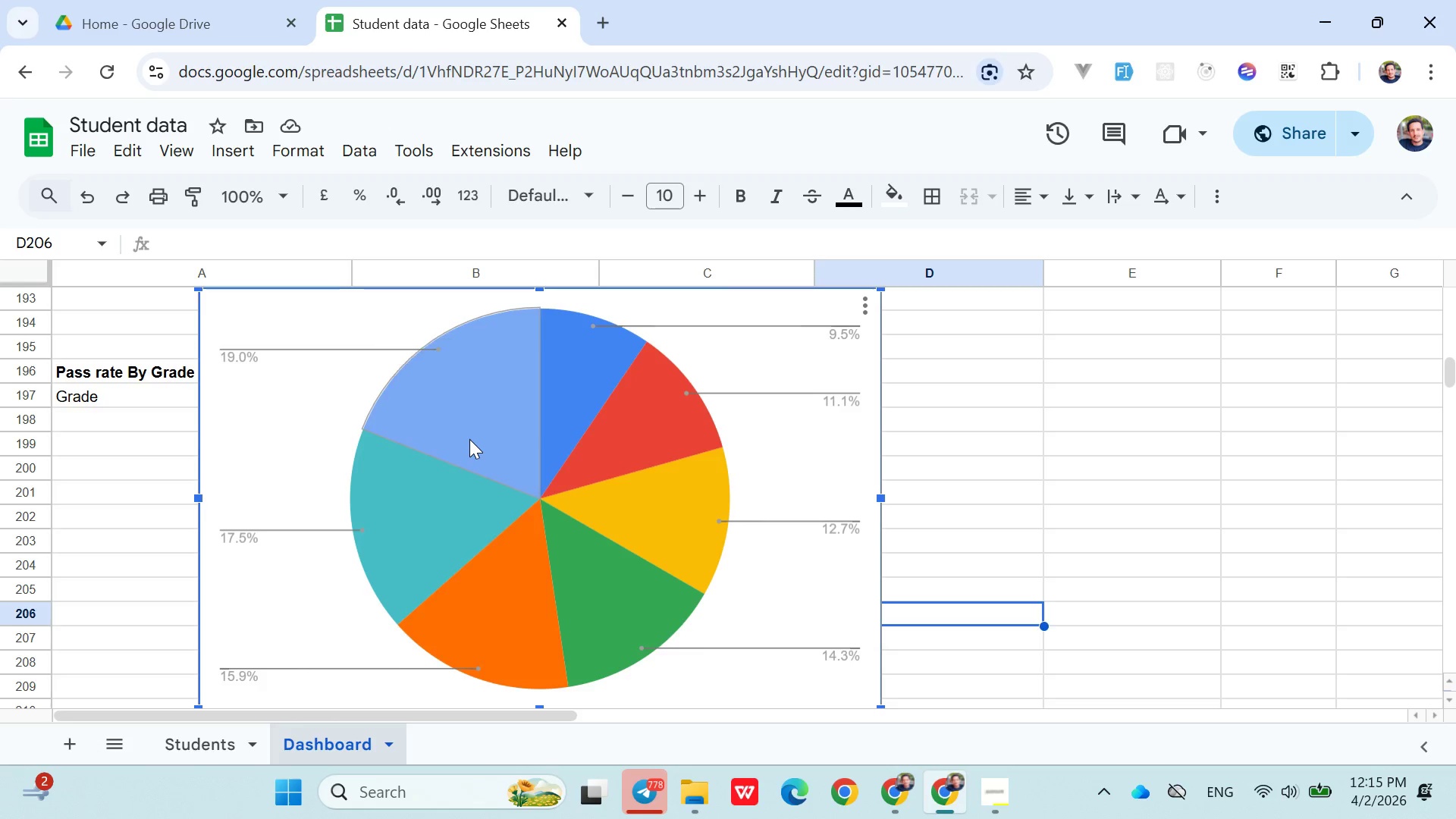 
left_click_drag(start_coordinate=[469, 439], to_coordinate=[945, 510])
 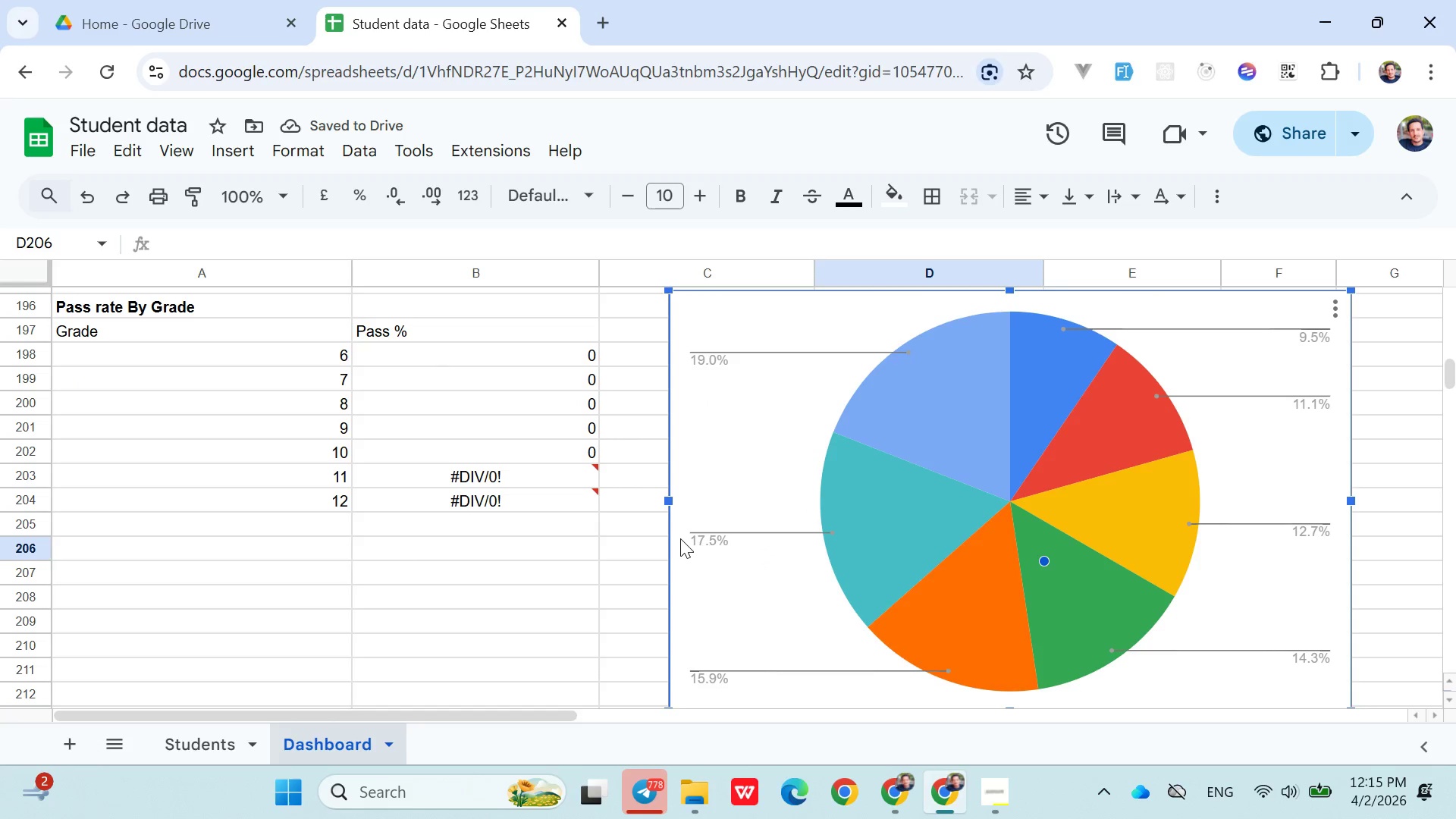 
left_click_drag(start_coordinate=[667, 500], to_coordinate=[781, 499])
 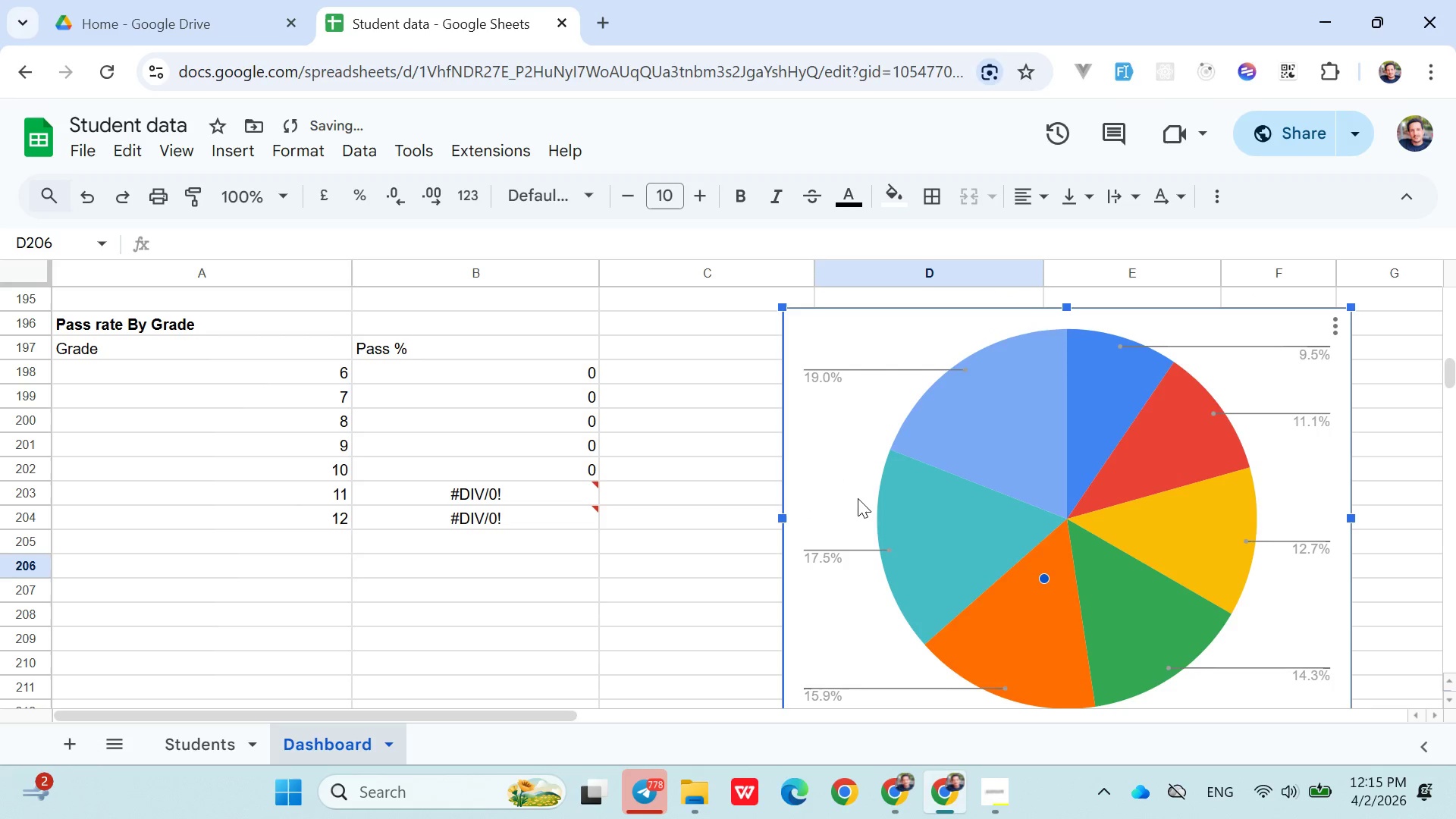 
left_click_drag(start_coordinate=[858, 498], to_coordinate=[698, 480])
 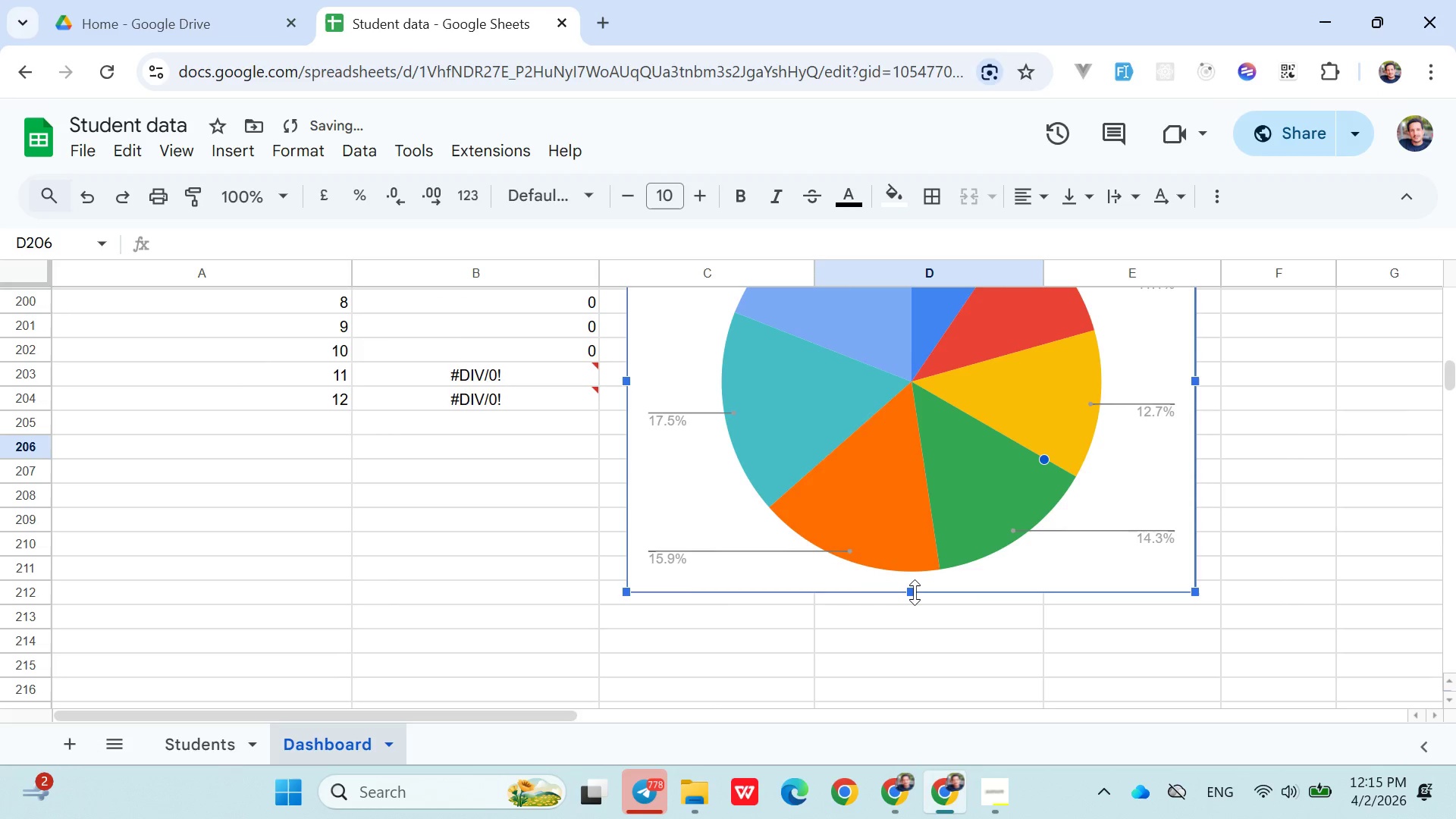 
left_click_drag(start_coordinate=[914, 592], to_coordinate=[870, 406])
 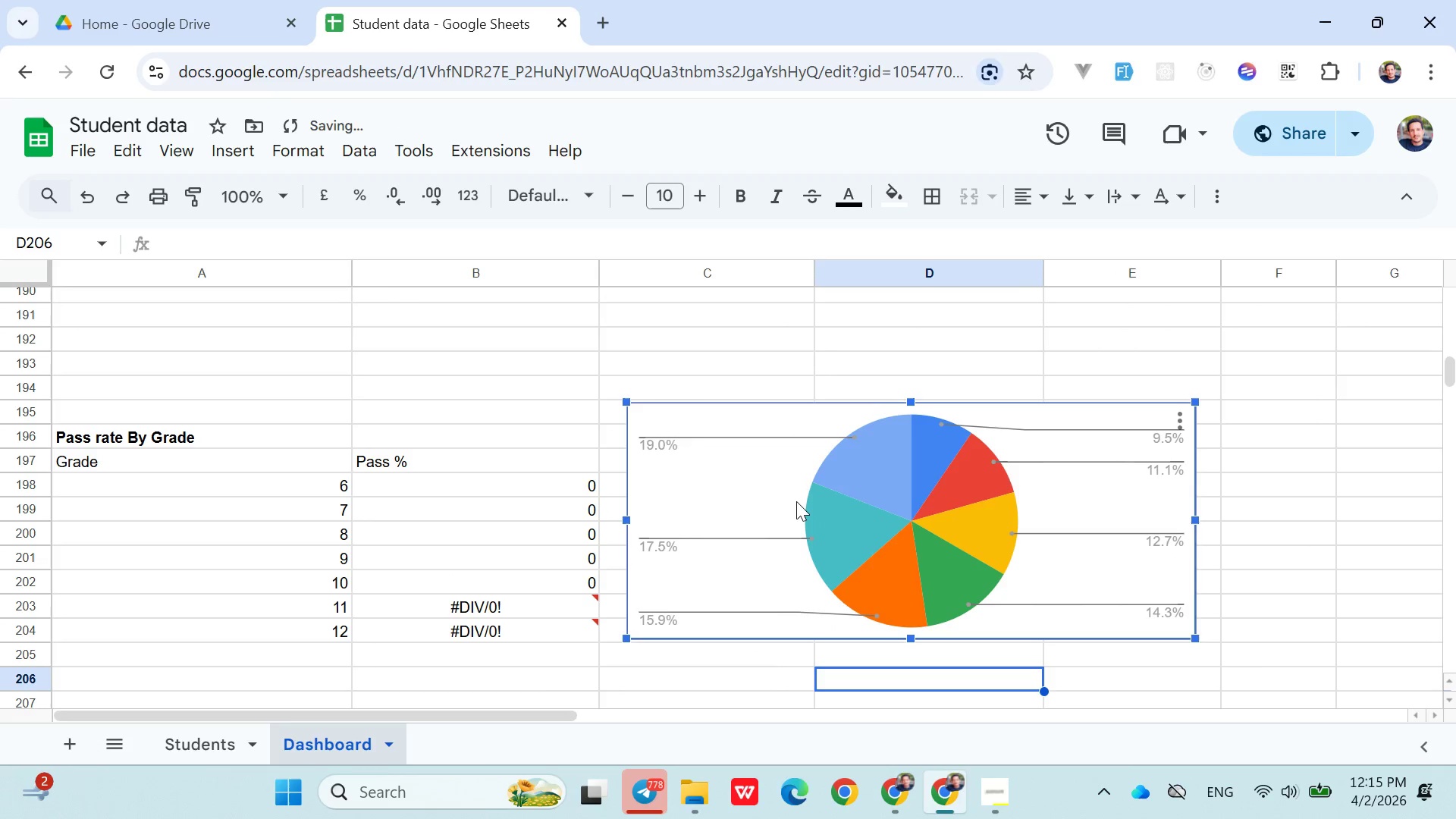 
left_click([795, 501])
 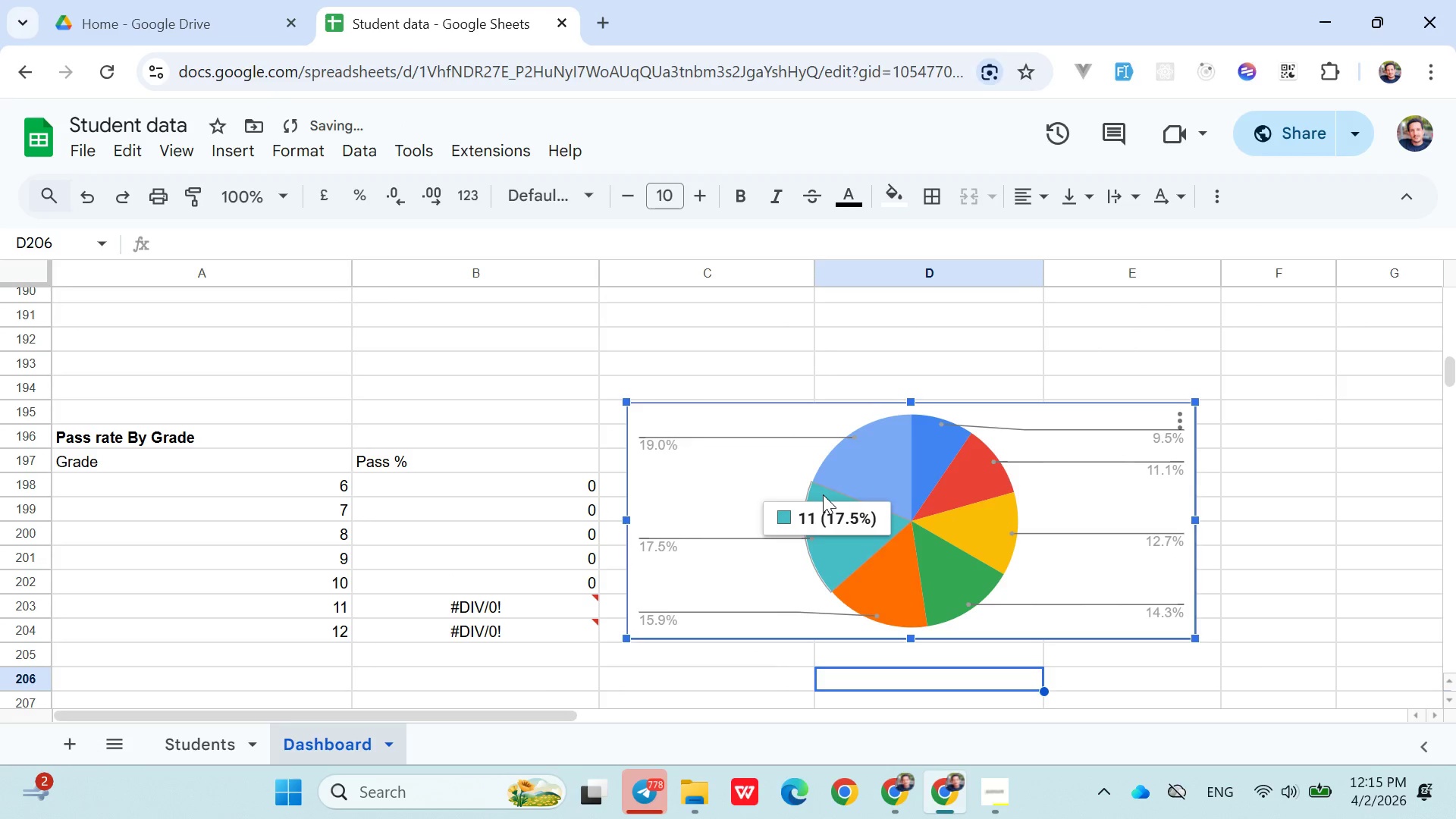 
left_click_drag(start_coordinate=[823, 494], to_coordinate=[824, 514])
 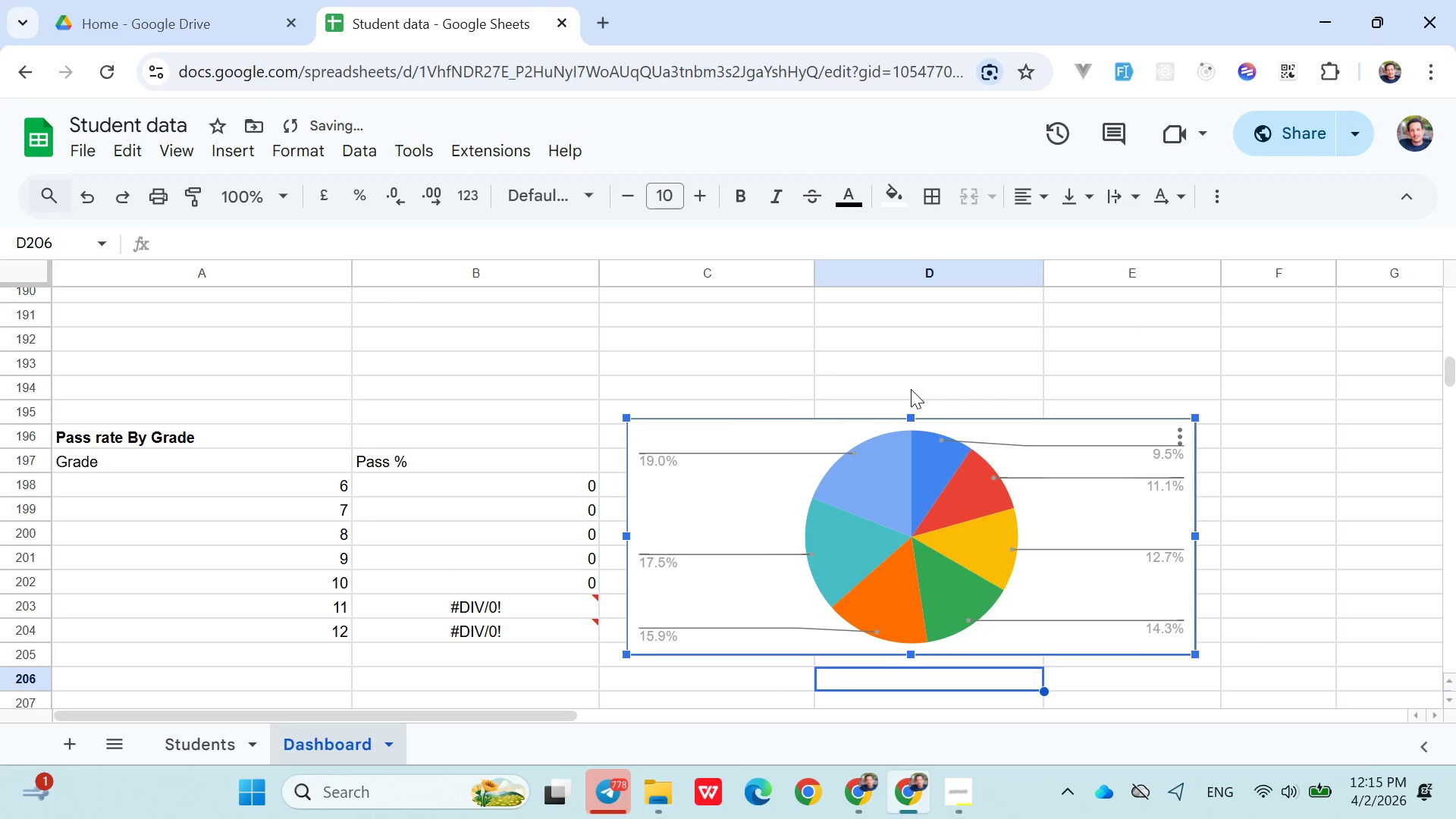 
left_click([924, 381])
 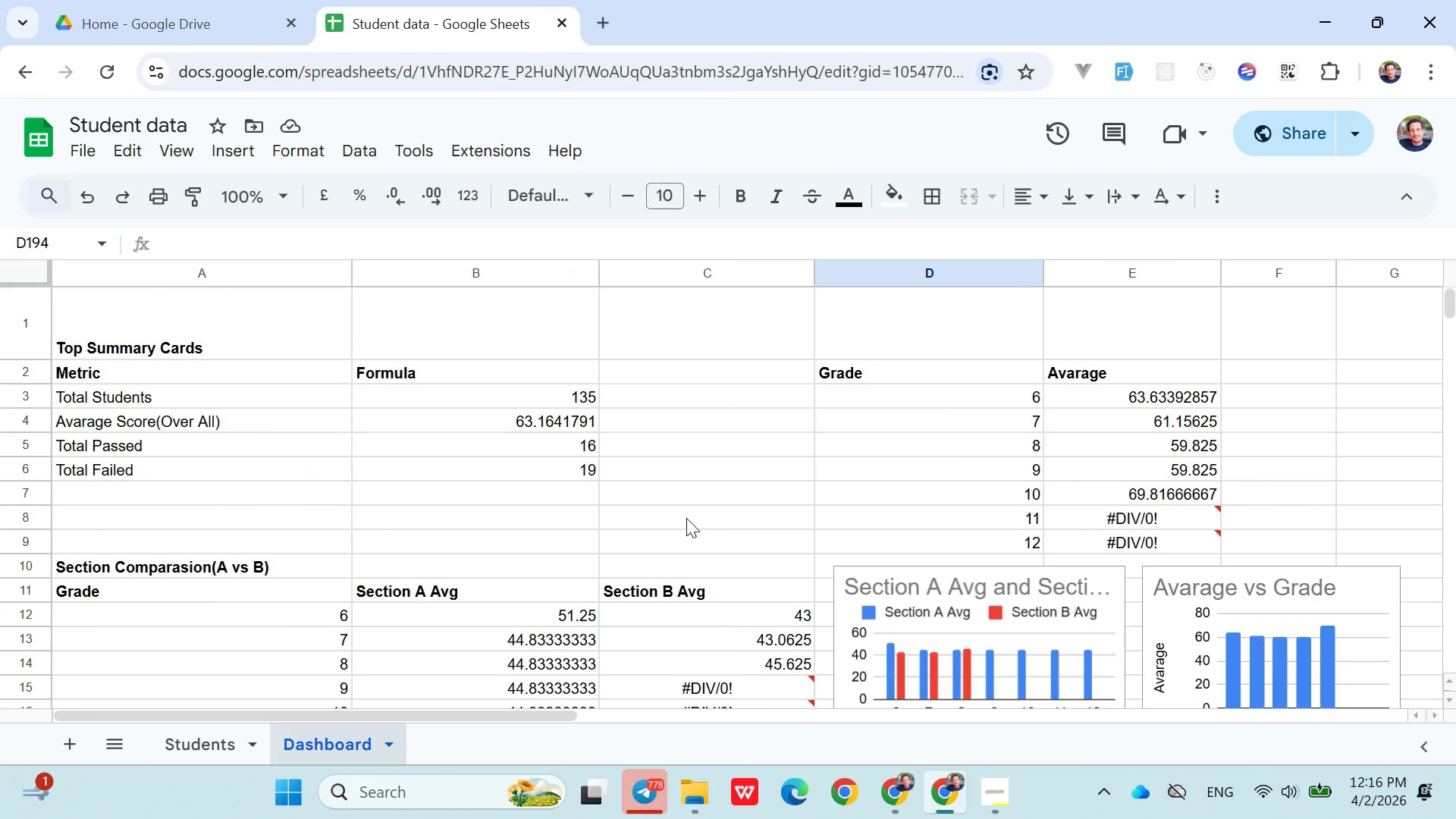 
wait(39.94)
 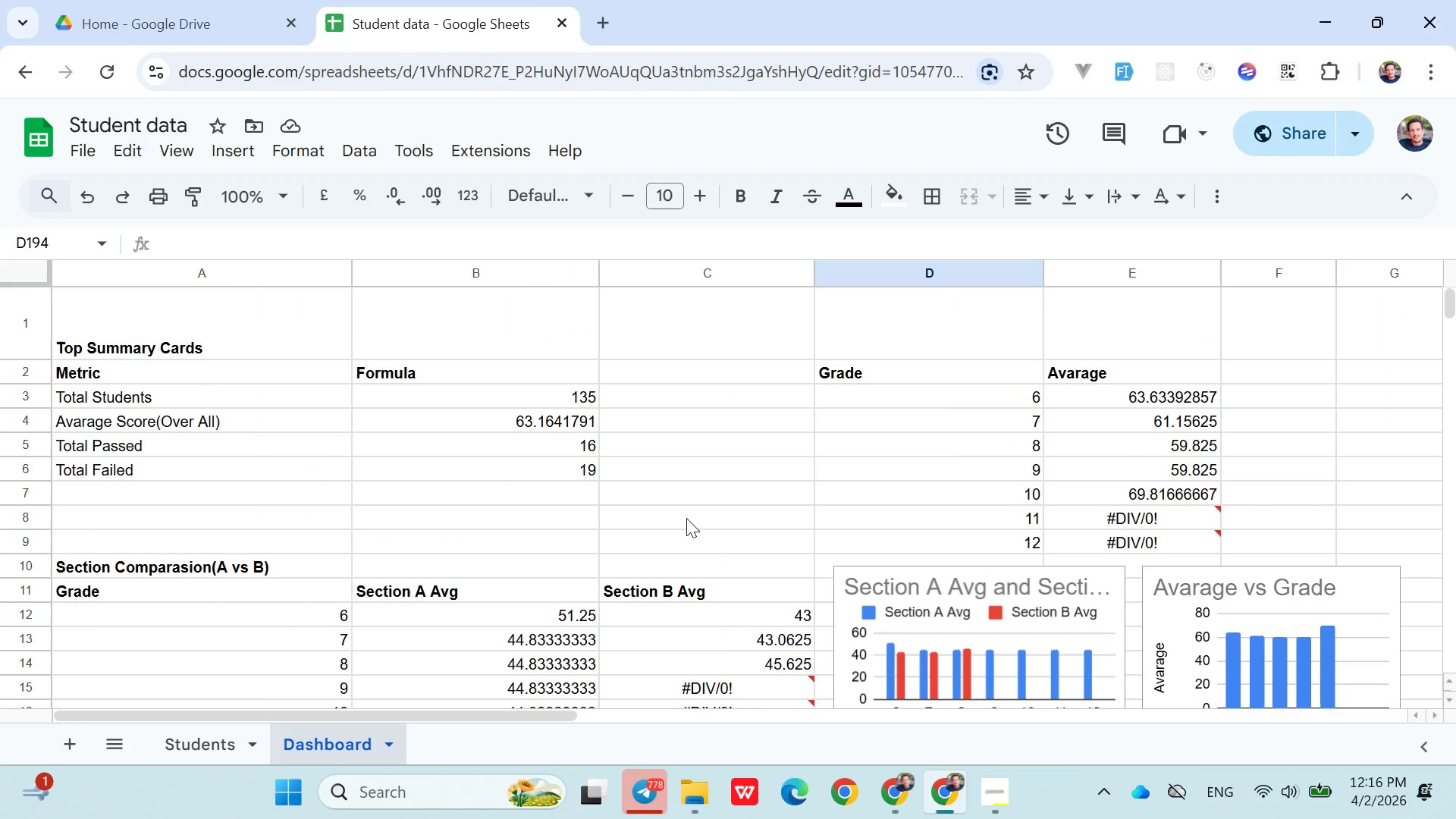 
left_click([682, 500])
 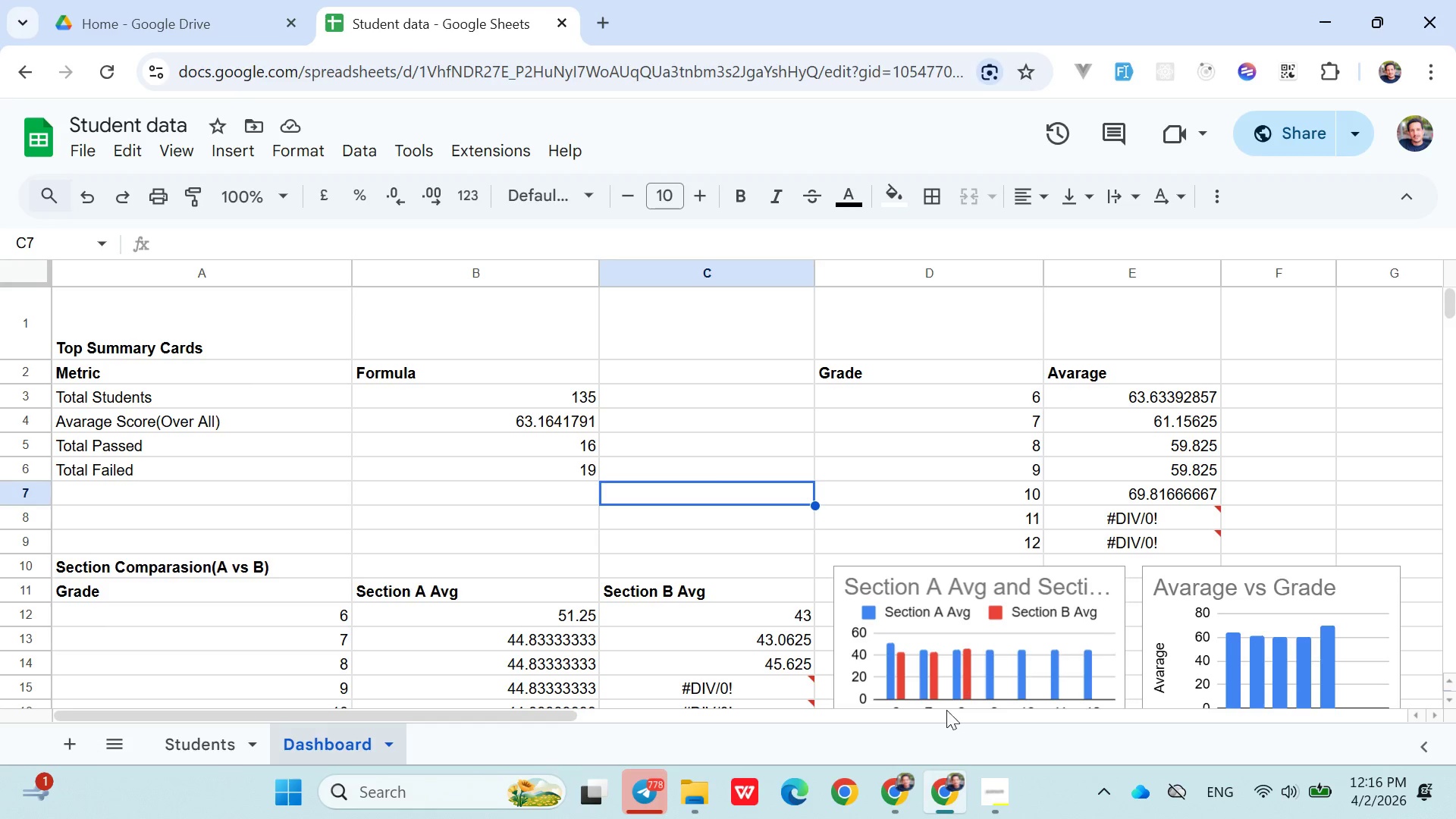 
left_click([976, 795])